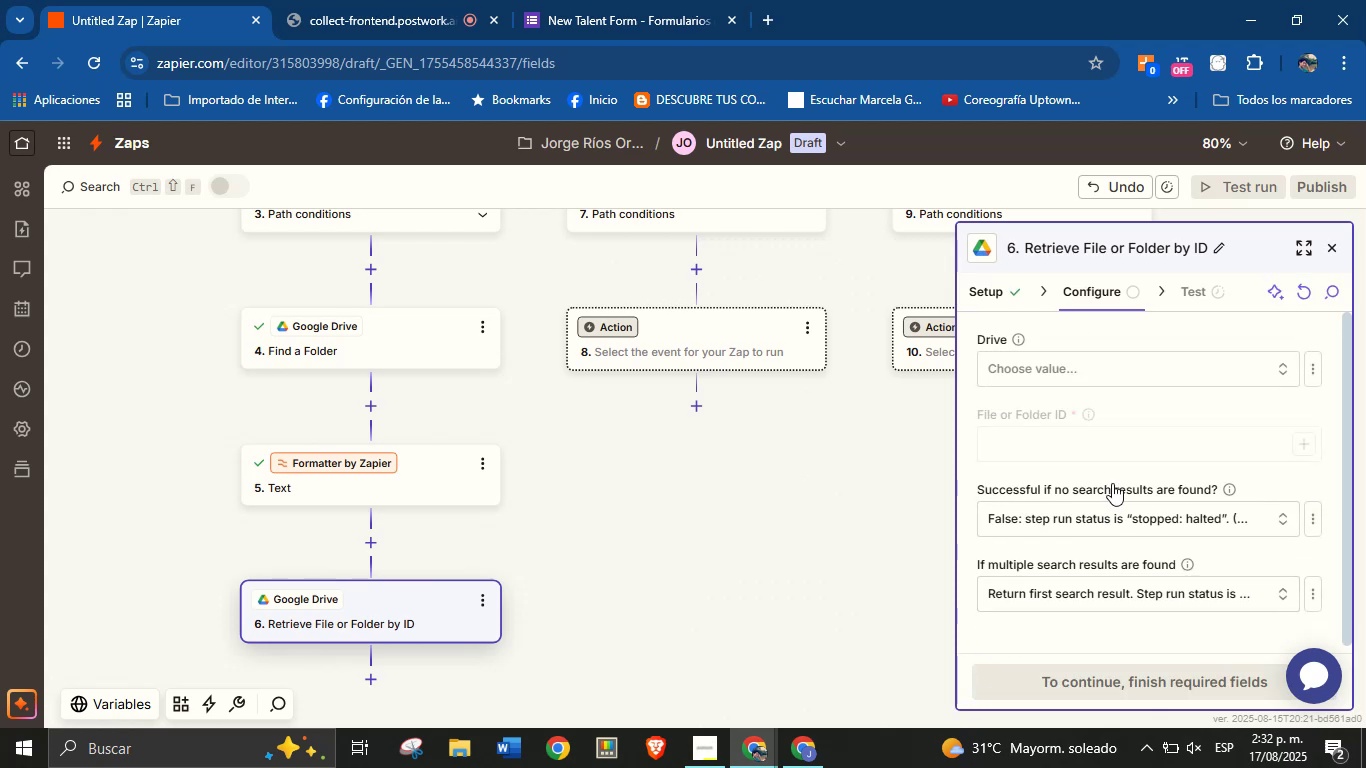 
left_click([1177, 376])
 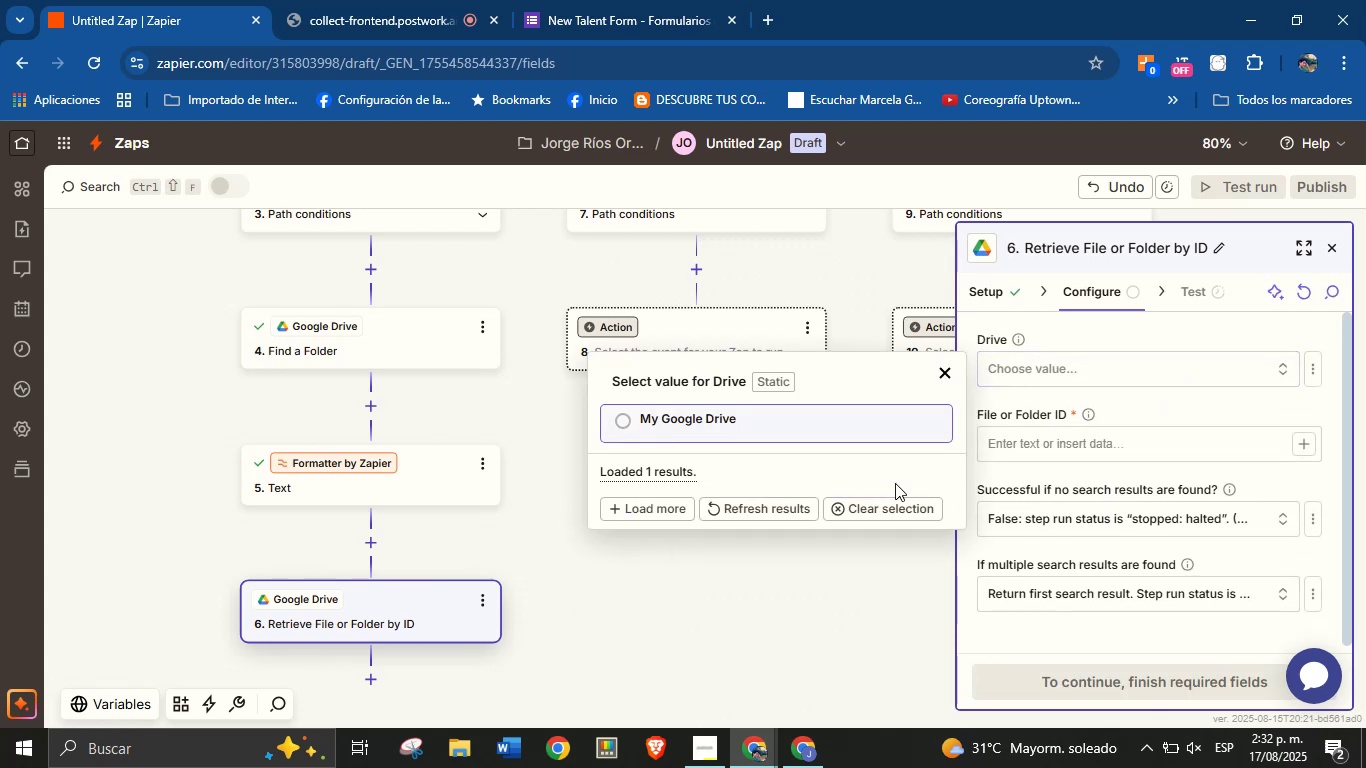 
left_click([813, 434])
 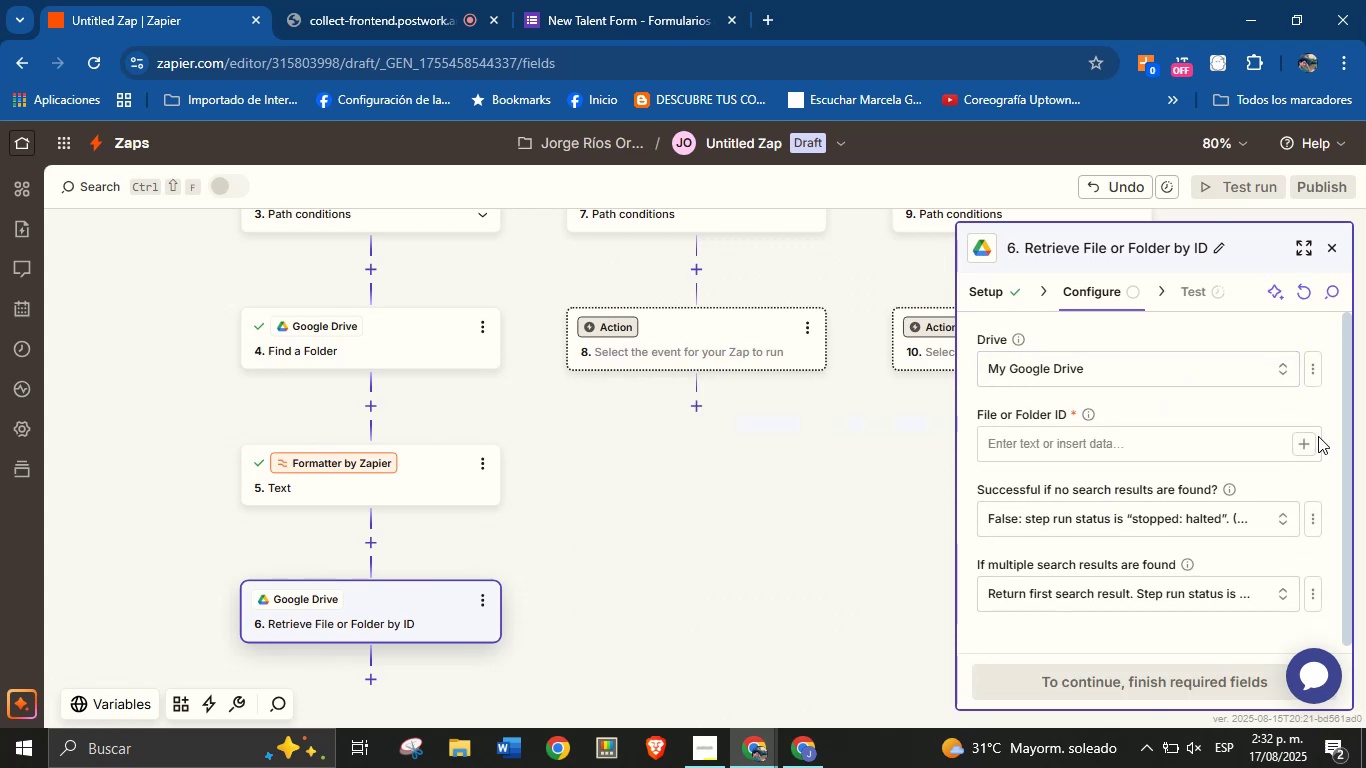 
left_click([1302, 448])
 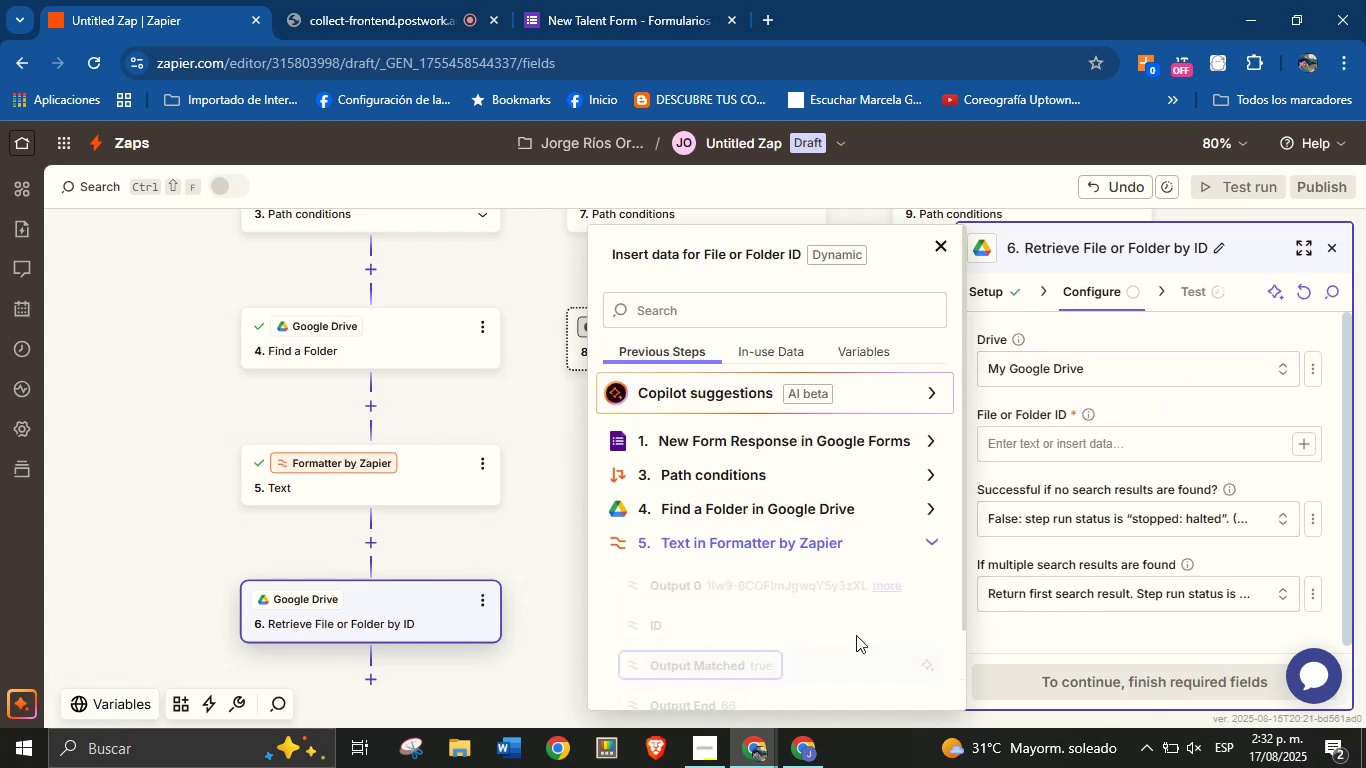 
left_click([795, 588])
 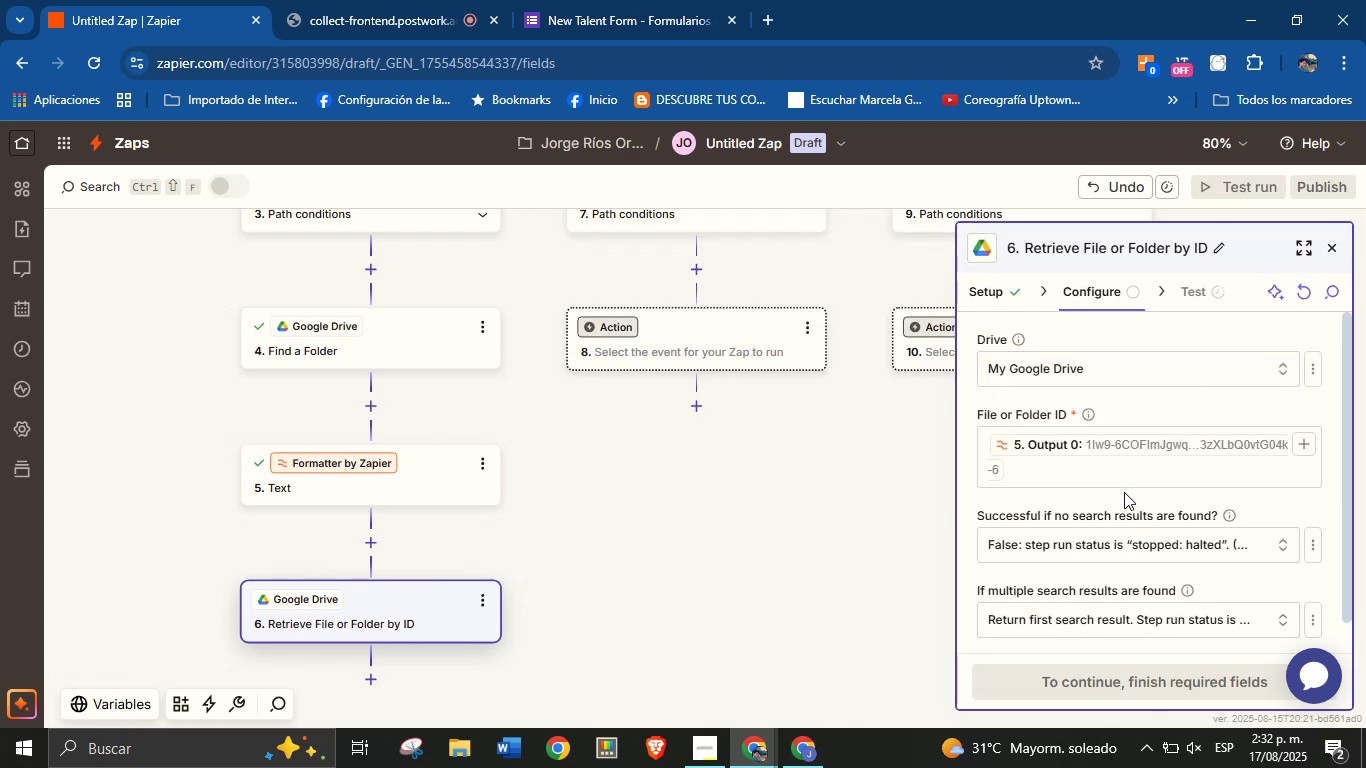 
scroll: coordinate [1135, 452], scroll_direction: down, amount: 4.0
 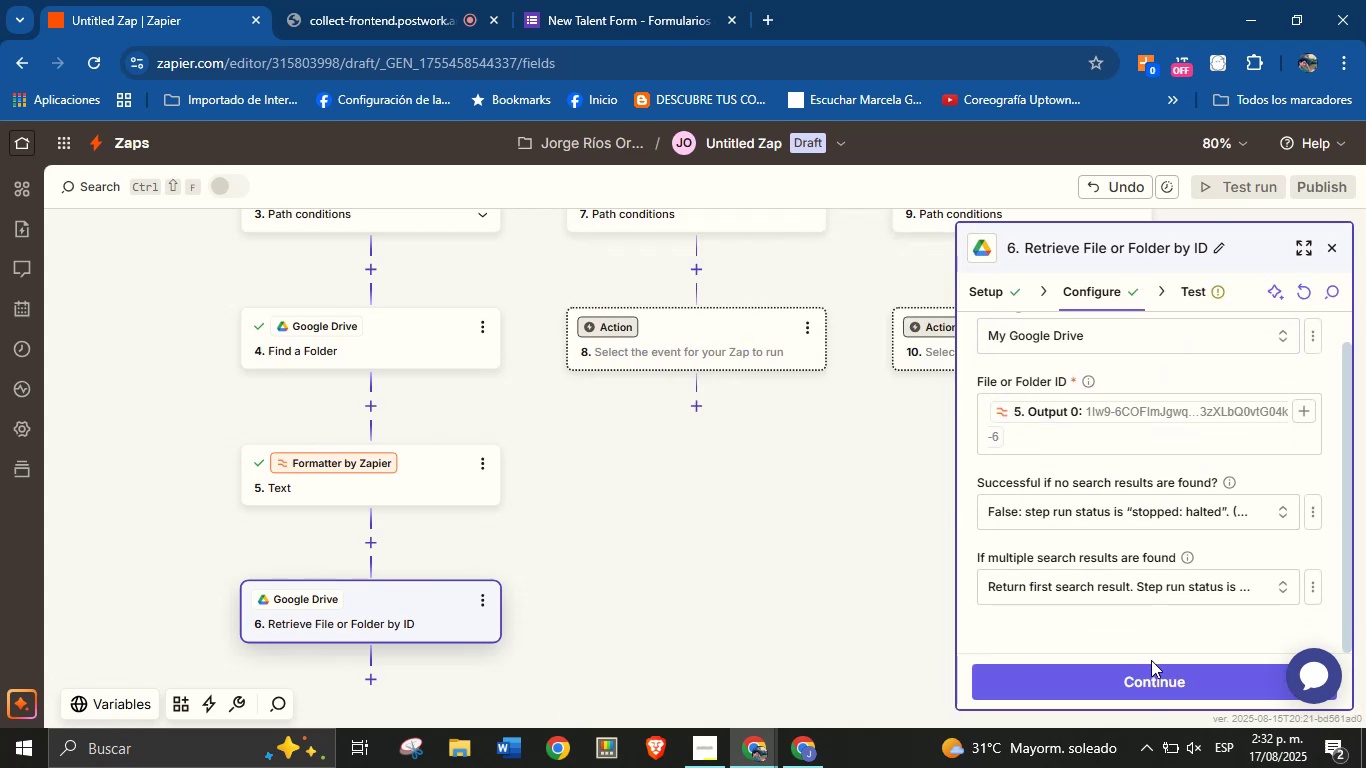 
left_click([1151, 667])
 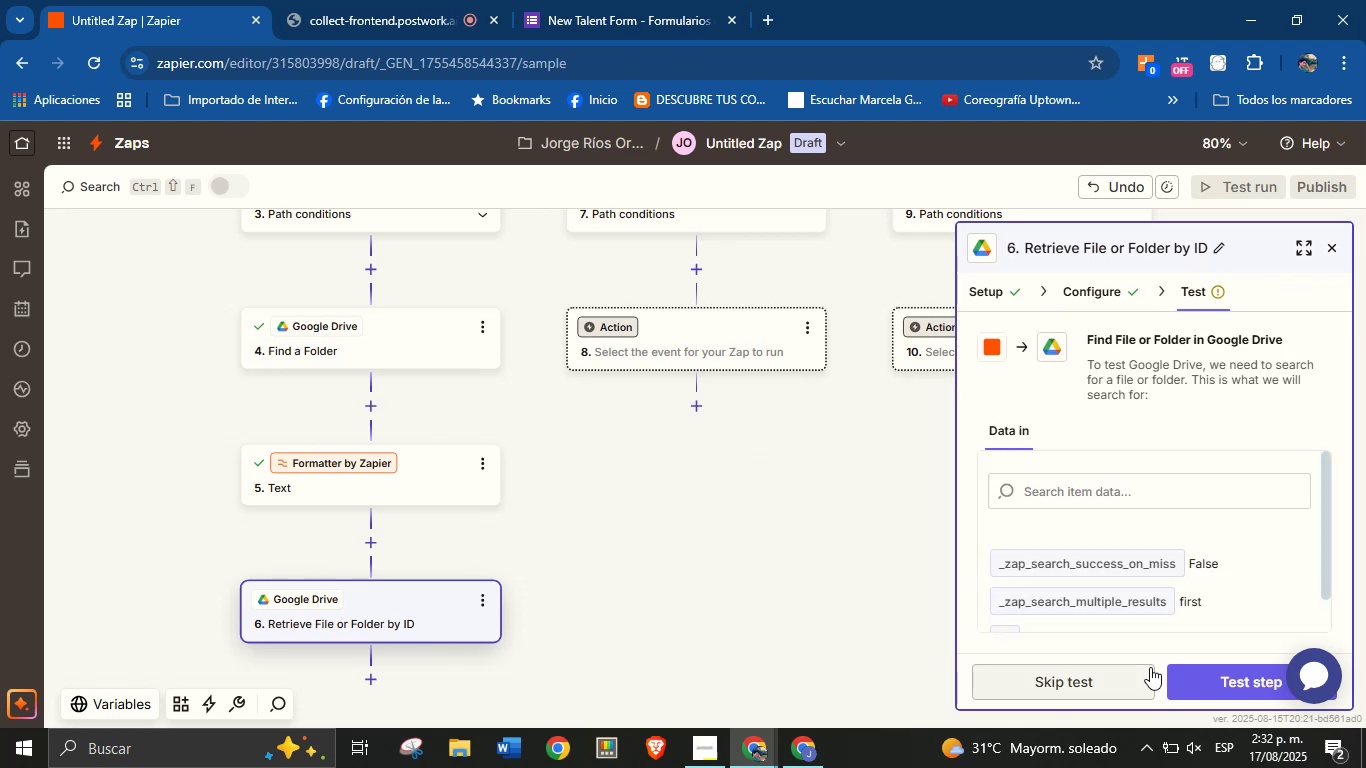 
scroll: coordinate [1164, 546], scroll_direction: down, amount: 2.0
 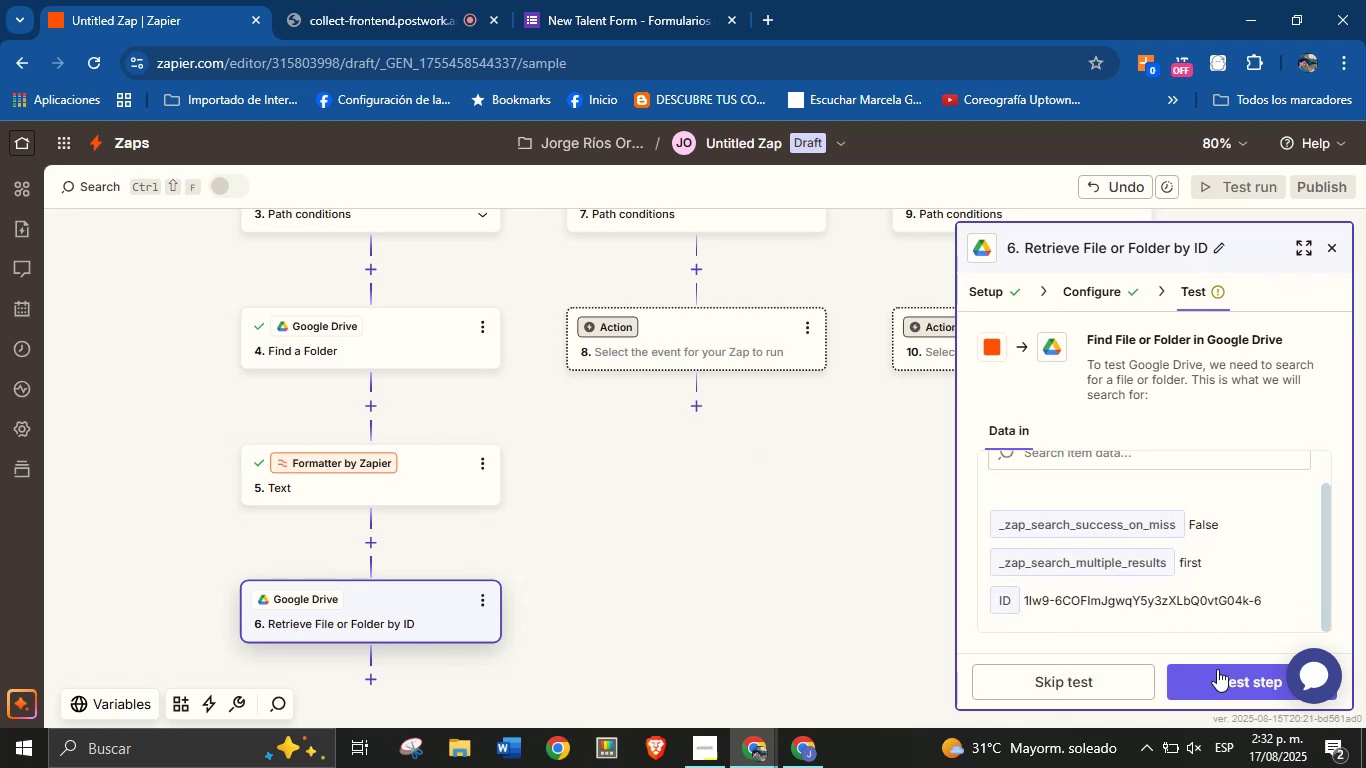 
left_click([1218, 669])
 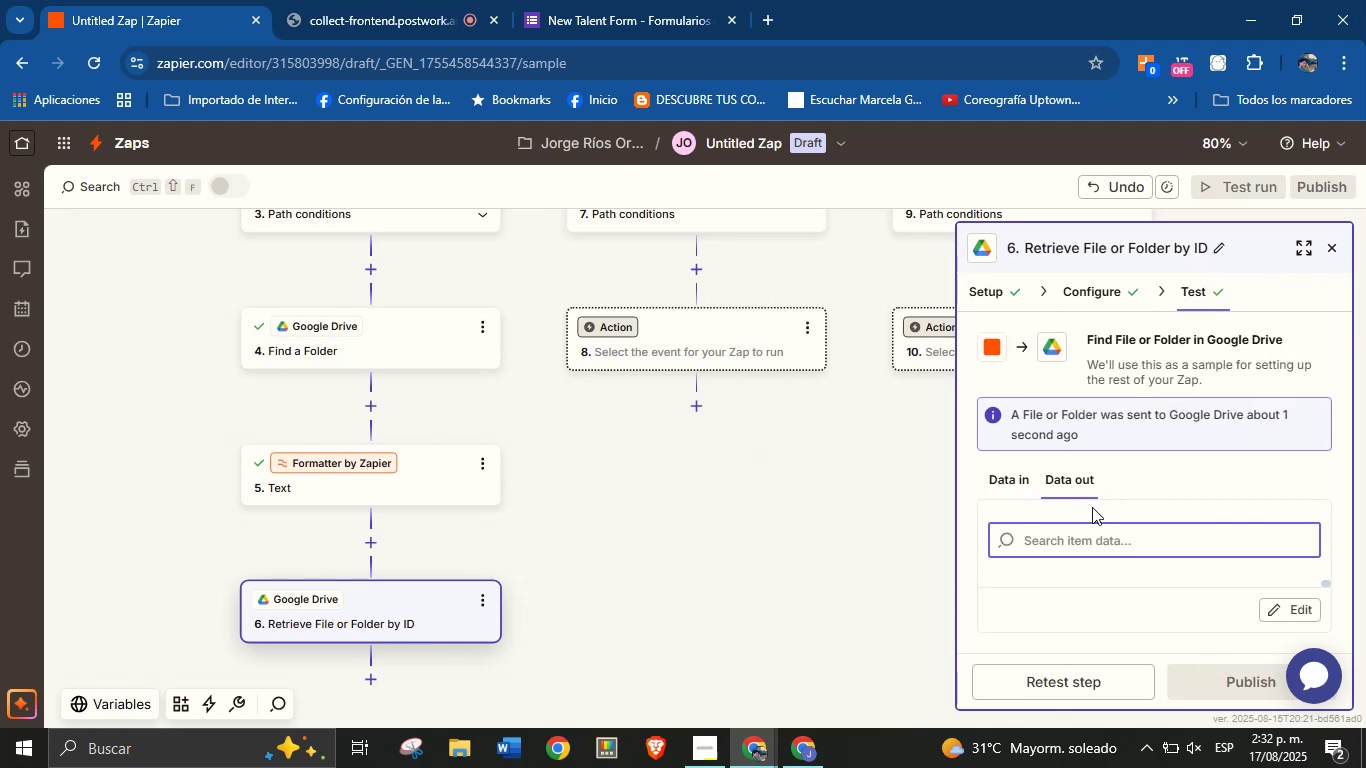 
scroll: coordinate [1106, 483], scroll_direction: down, amount: 3.0
 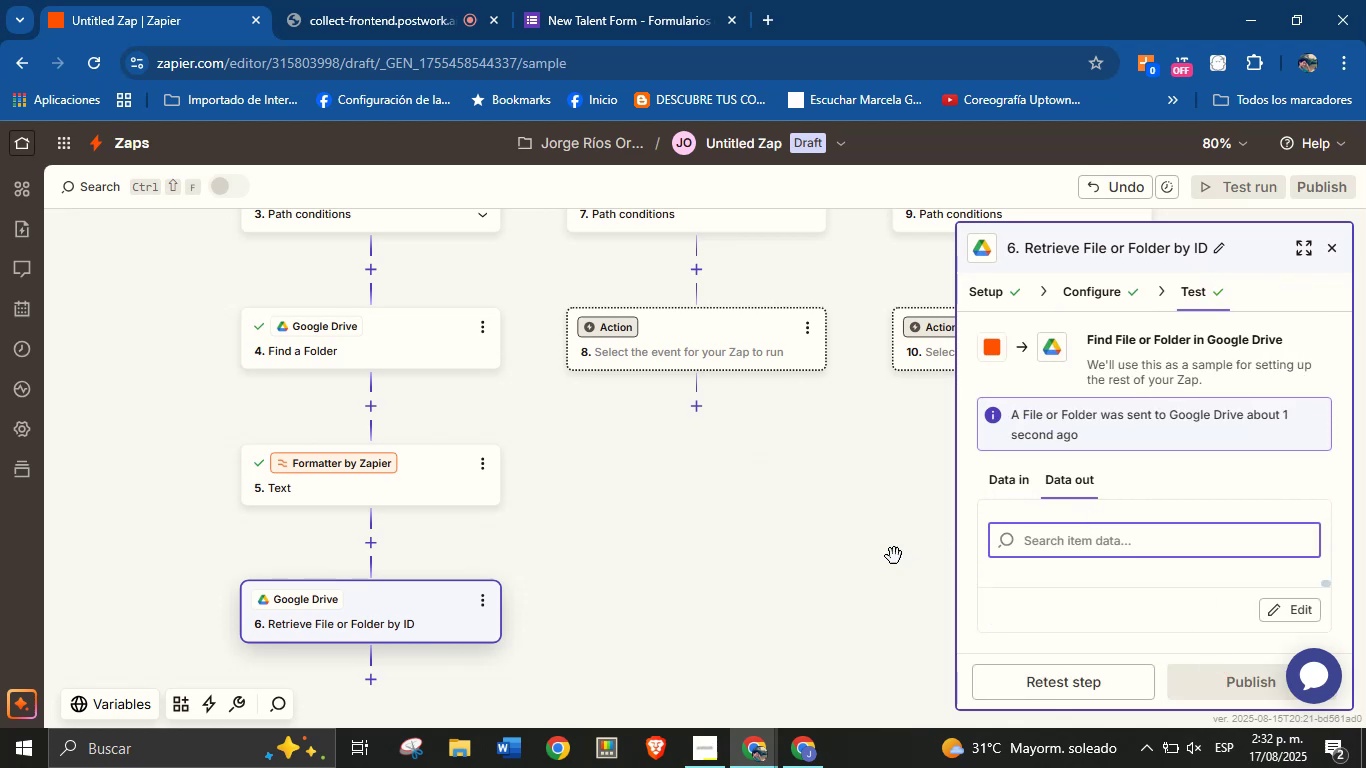 
left_click_drag(start_coordinate=[868, 570], to_coordinate=[860, 529])
 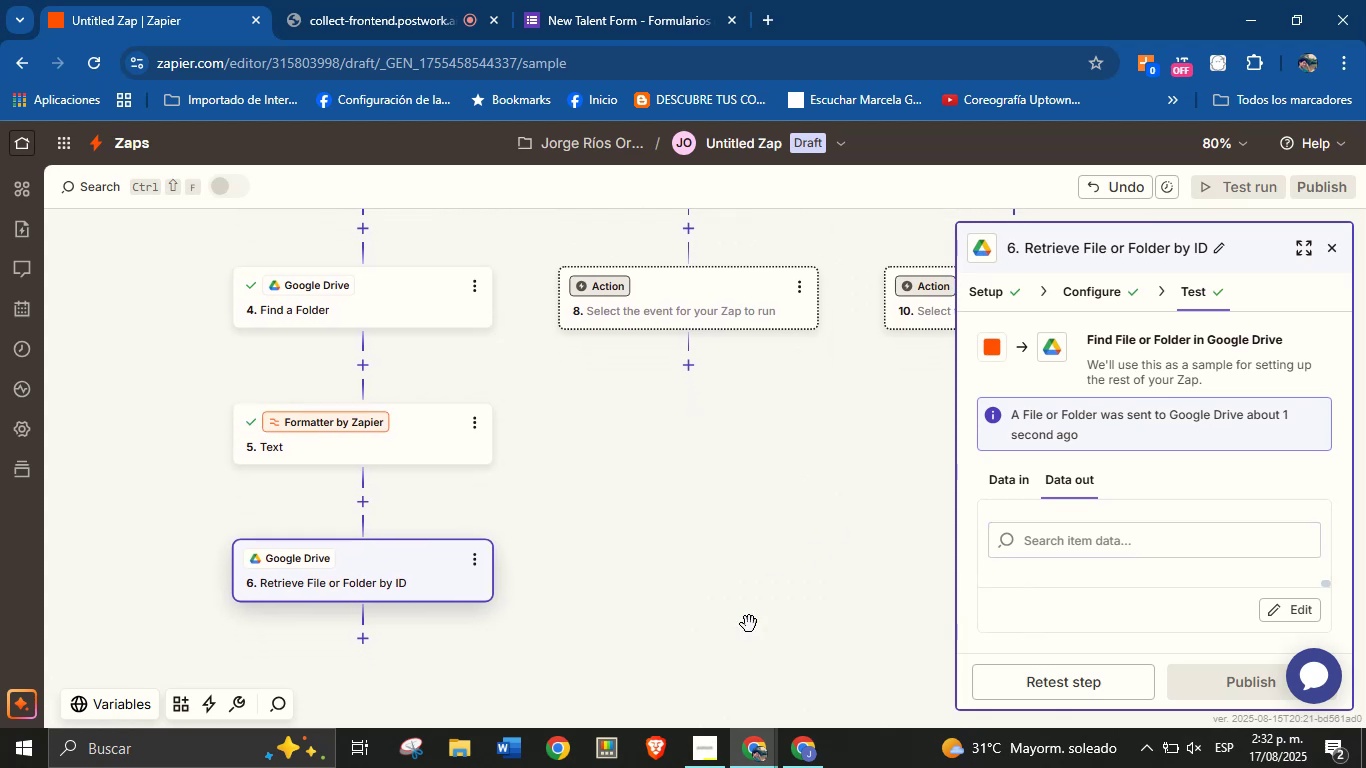 
left_click_drag(start_coordinate=[757, 613], to_coordinate=[753, 575])
 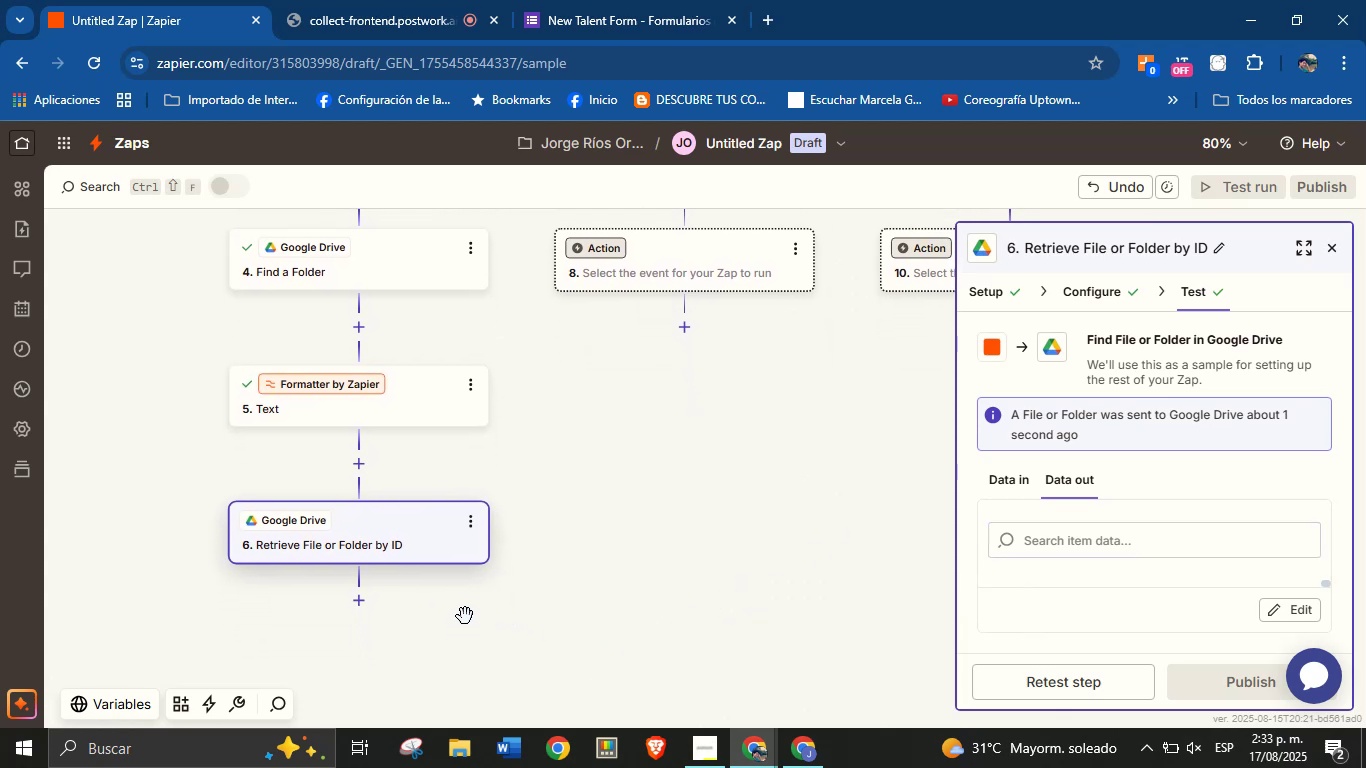 
left_click([351, 606])
 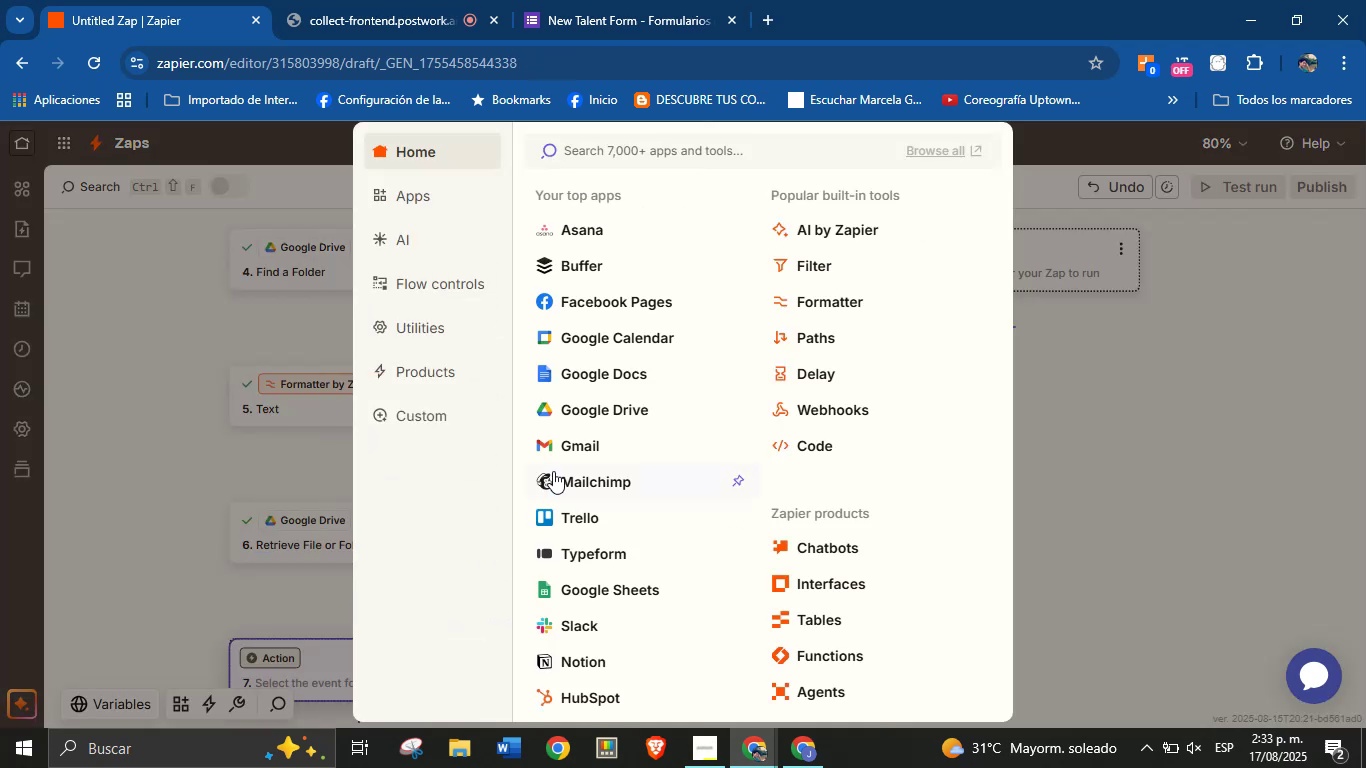 
left_click([597, 402])
 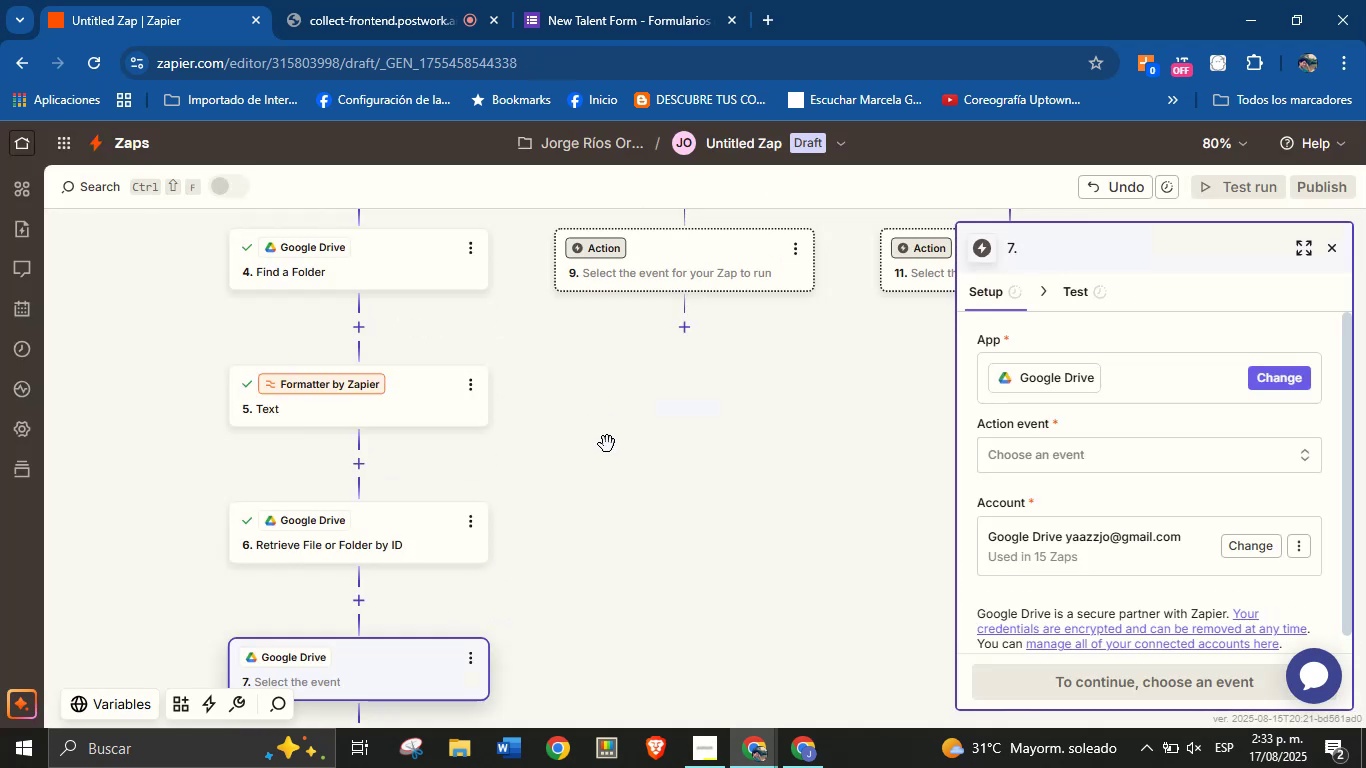 
left_click_drag(start_coordinate=[634, 517], to_coordinate=[652, 491])
 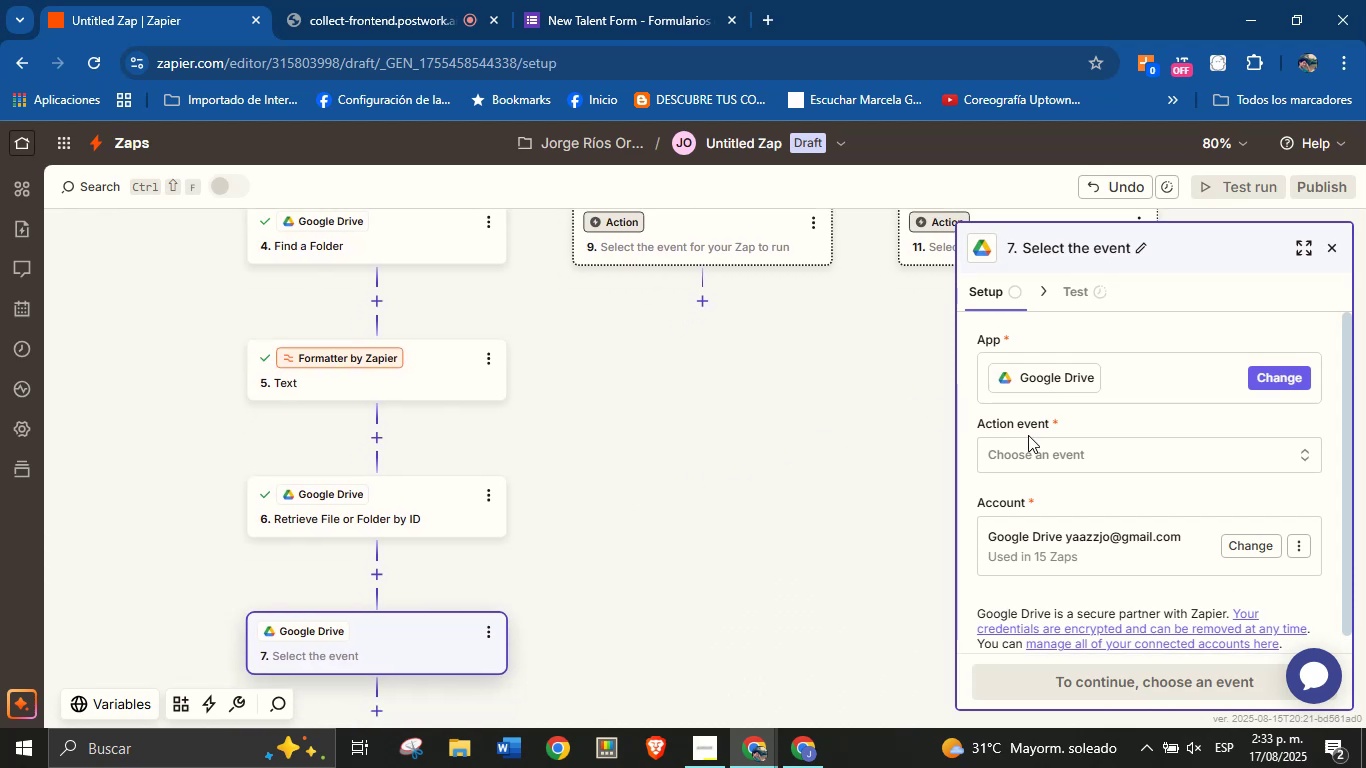 
left_click([1032, 441])
 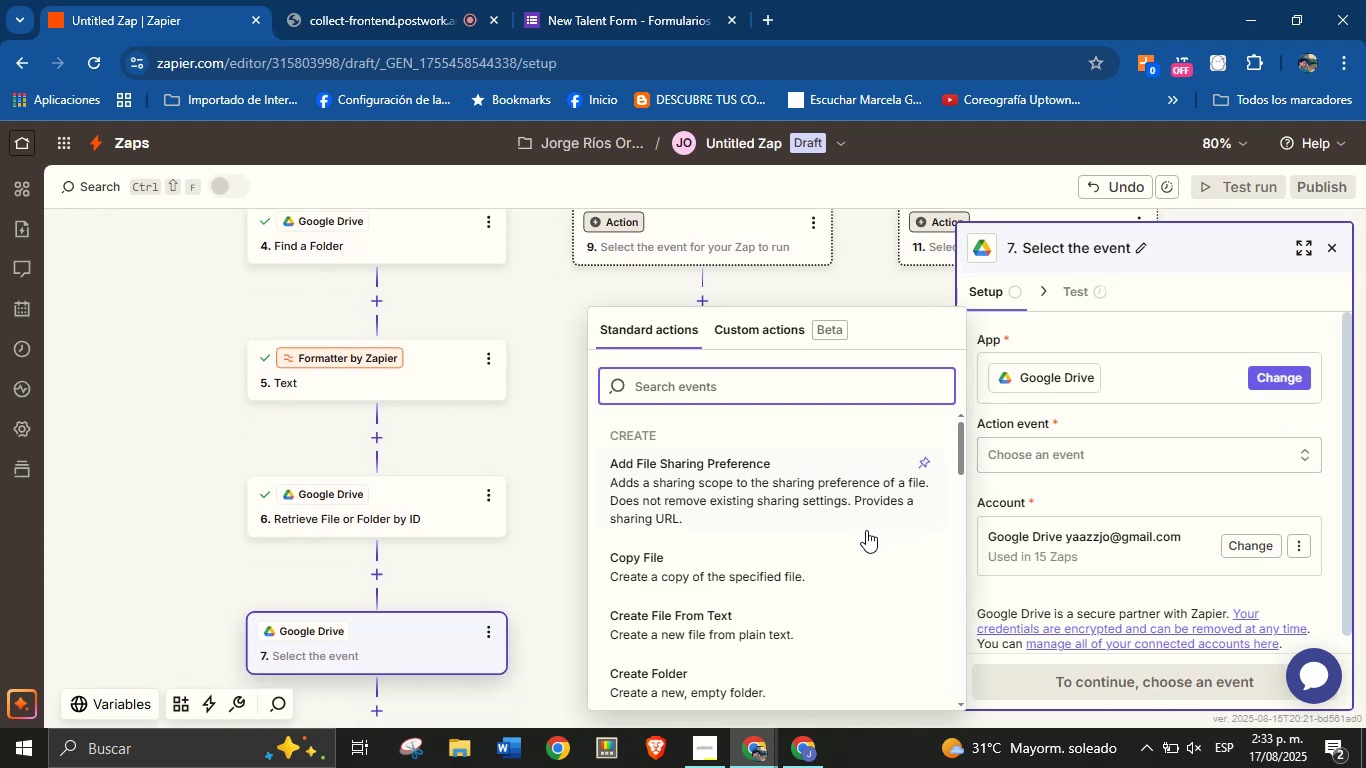 
scroll: coordinate [777, 531], scroll_direction: down, amount: 4.0
 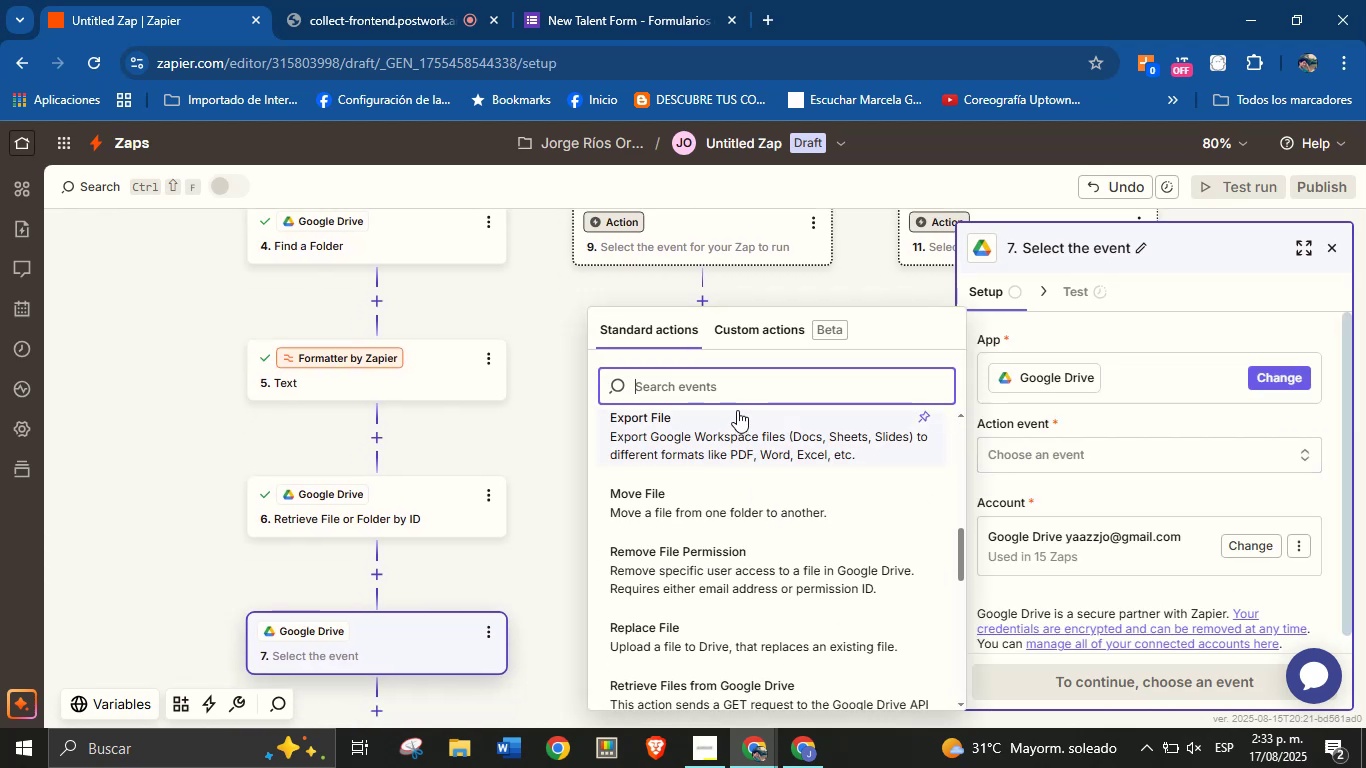 
type(up)
 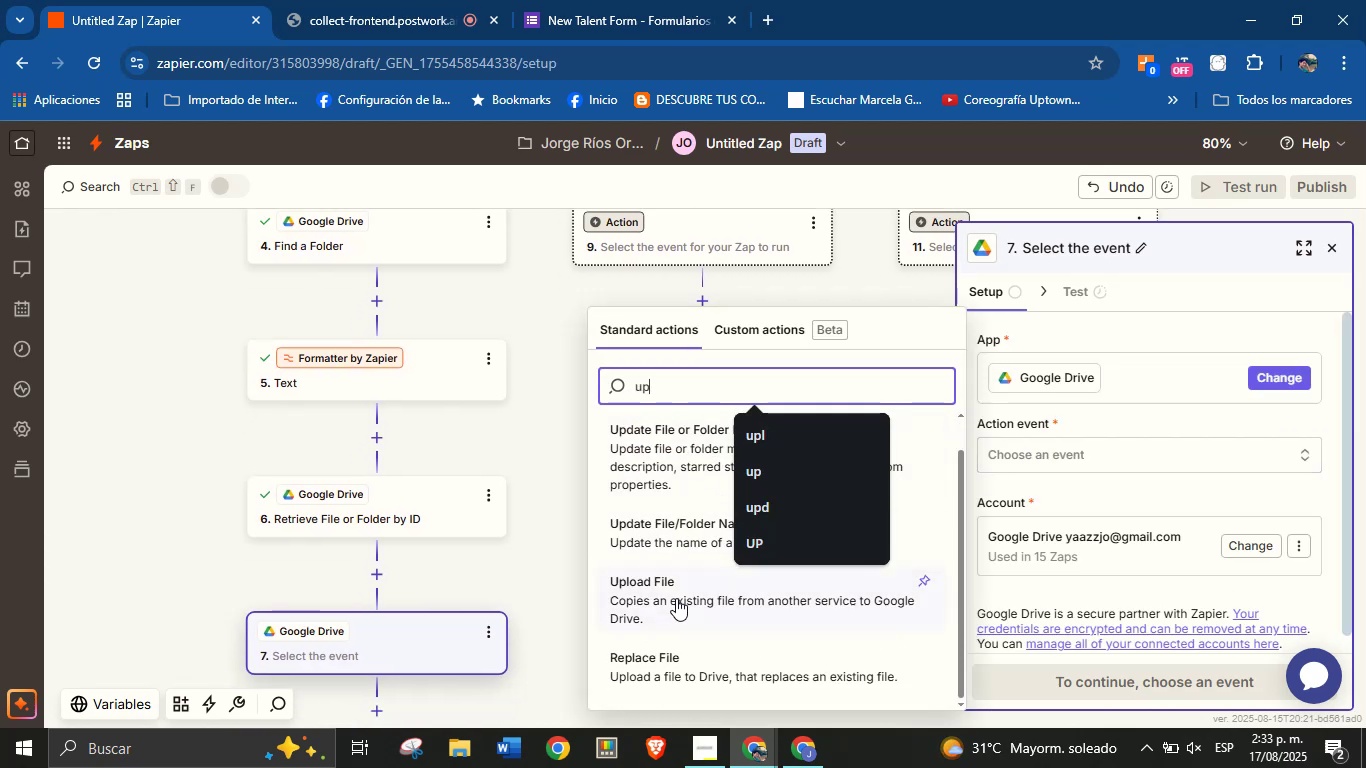 
left_click([676, 598])
 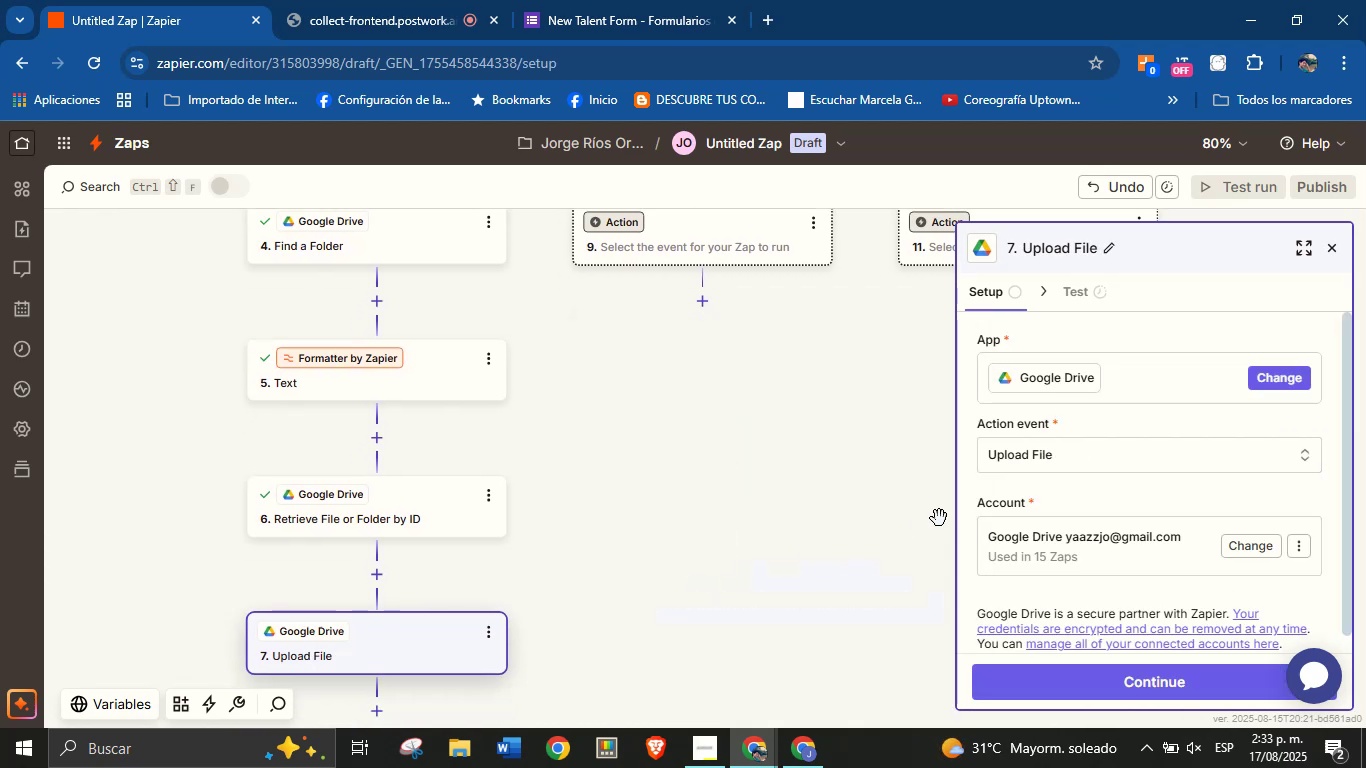 
scroll: coordinate [1059, 476], scroll_direction: down, amount: 3.0
 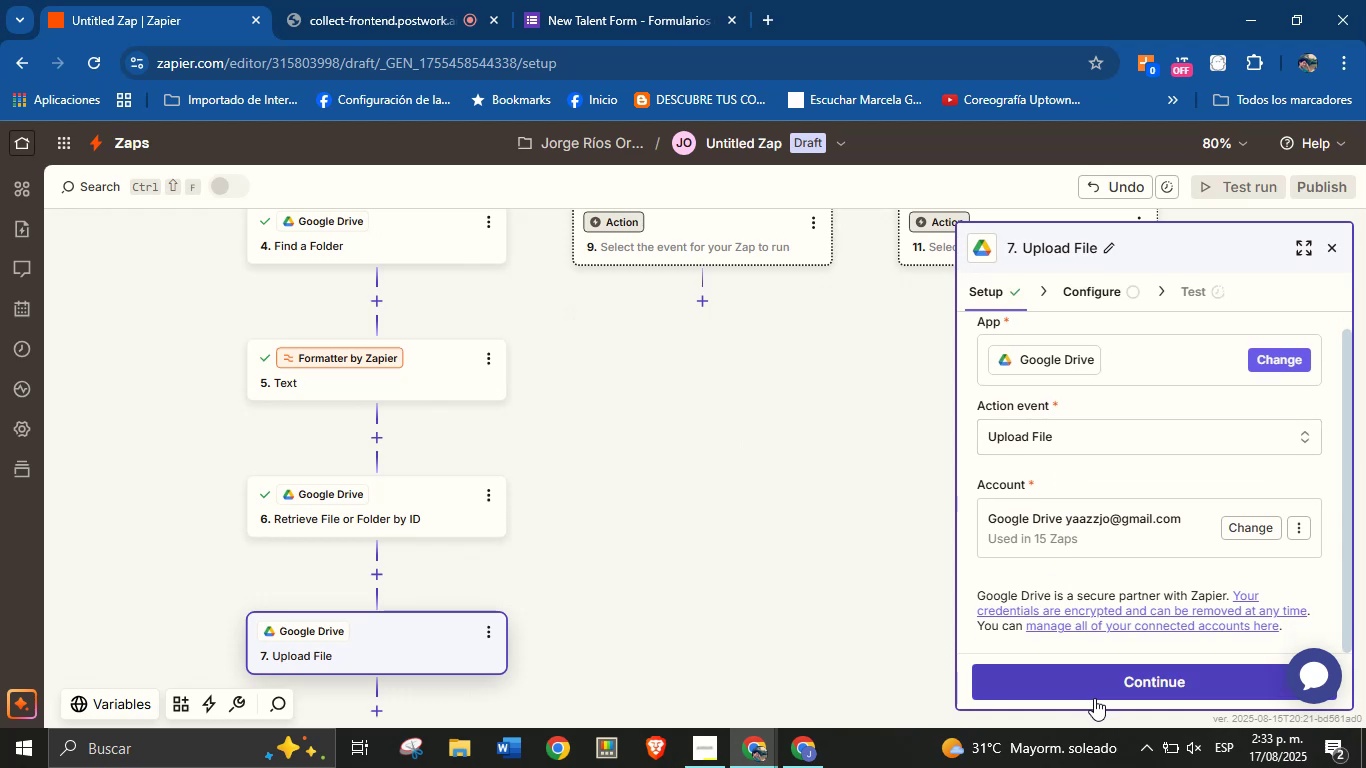 
left_click([1099, 689])
 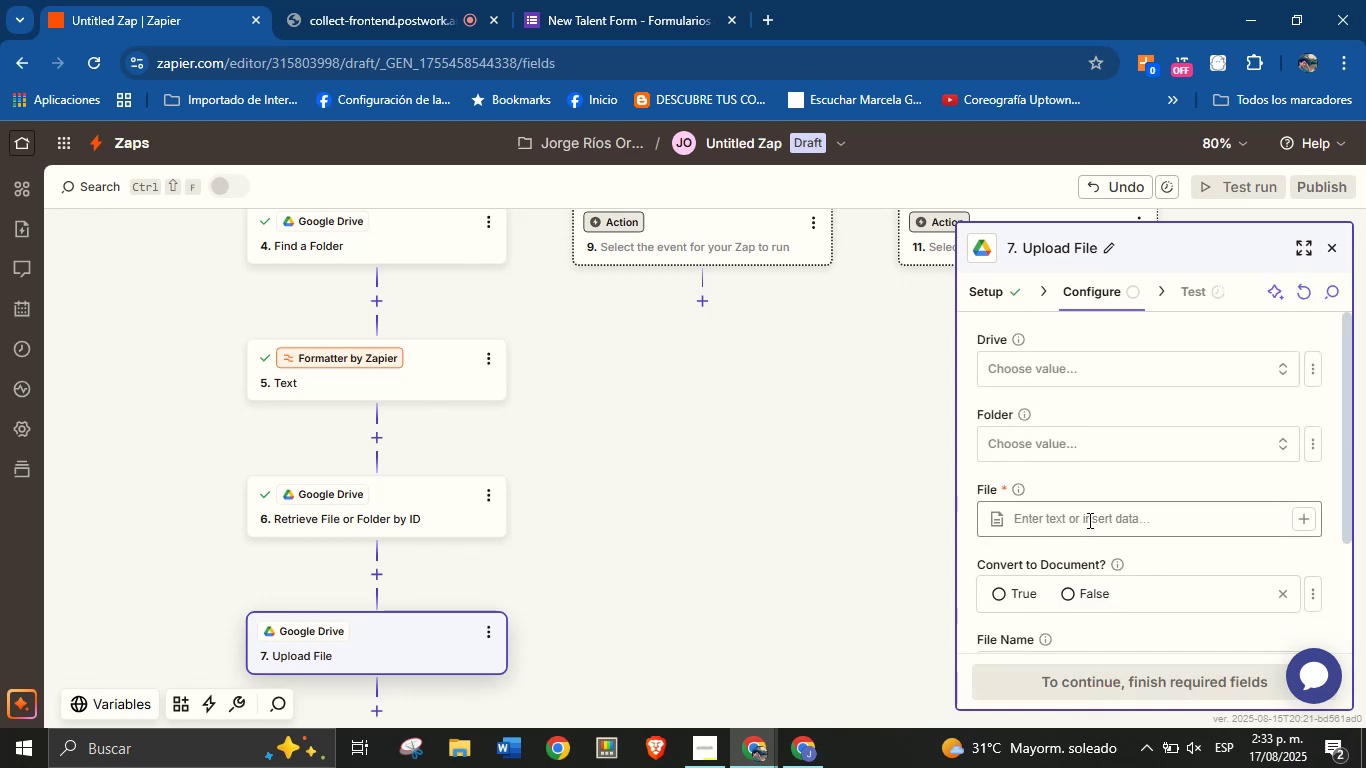 
left_click([1080, 375])
 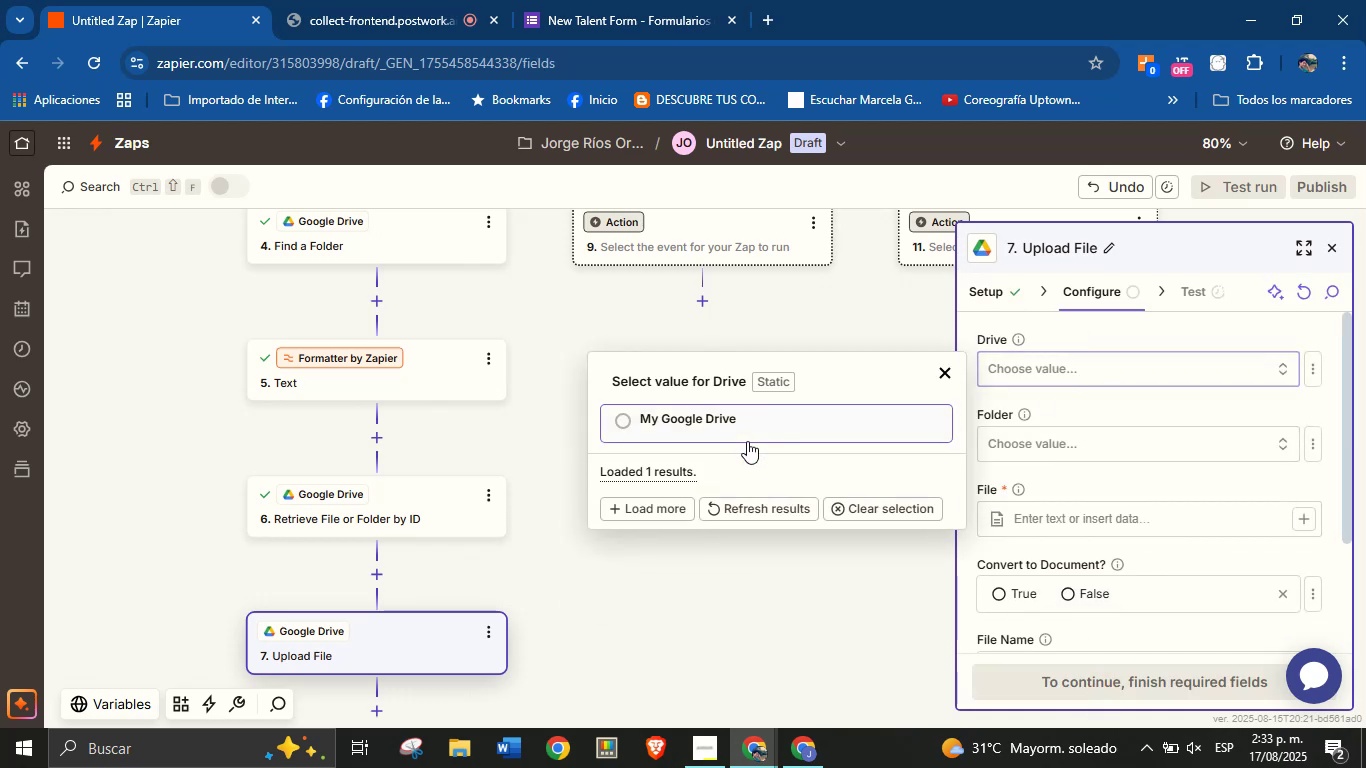 
left_click([747, 441])
 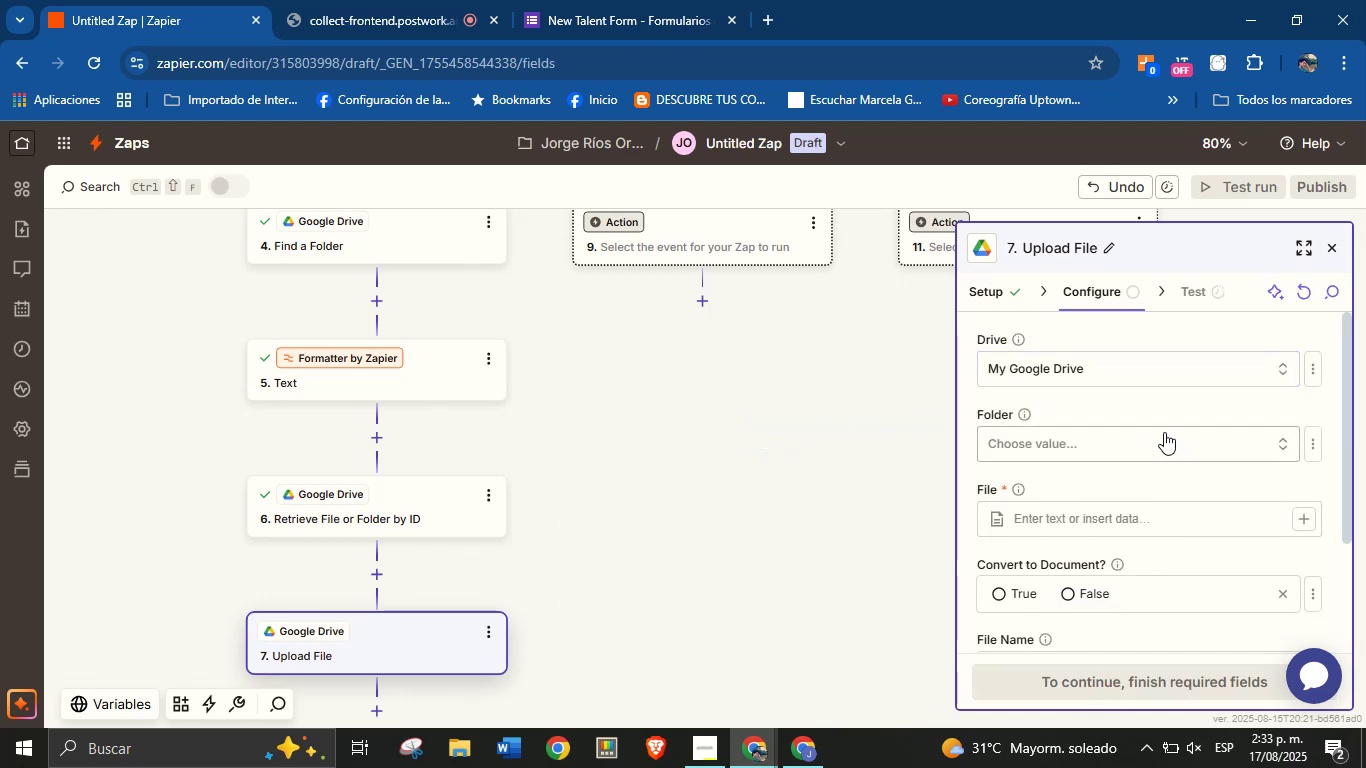 
left_click([1166, 439])
 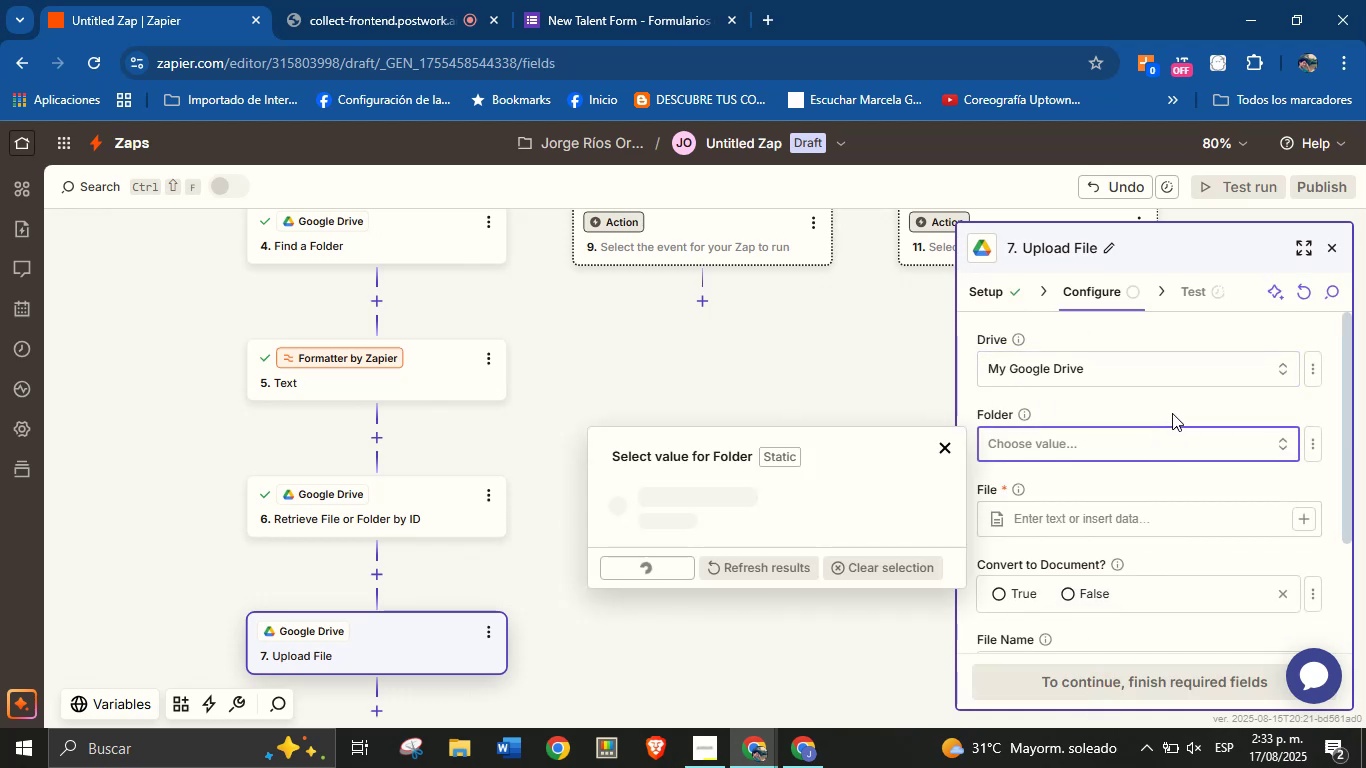 
left_click([1183, 402])
 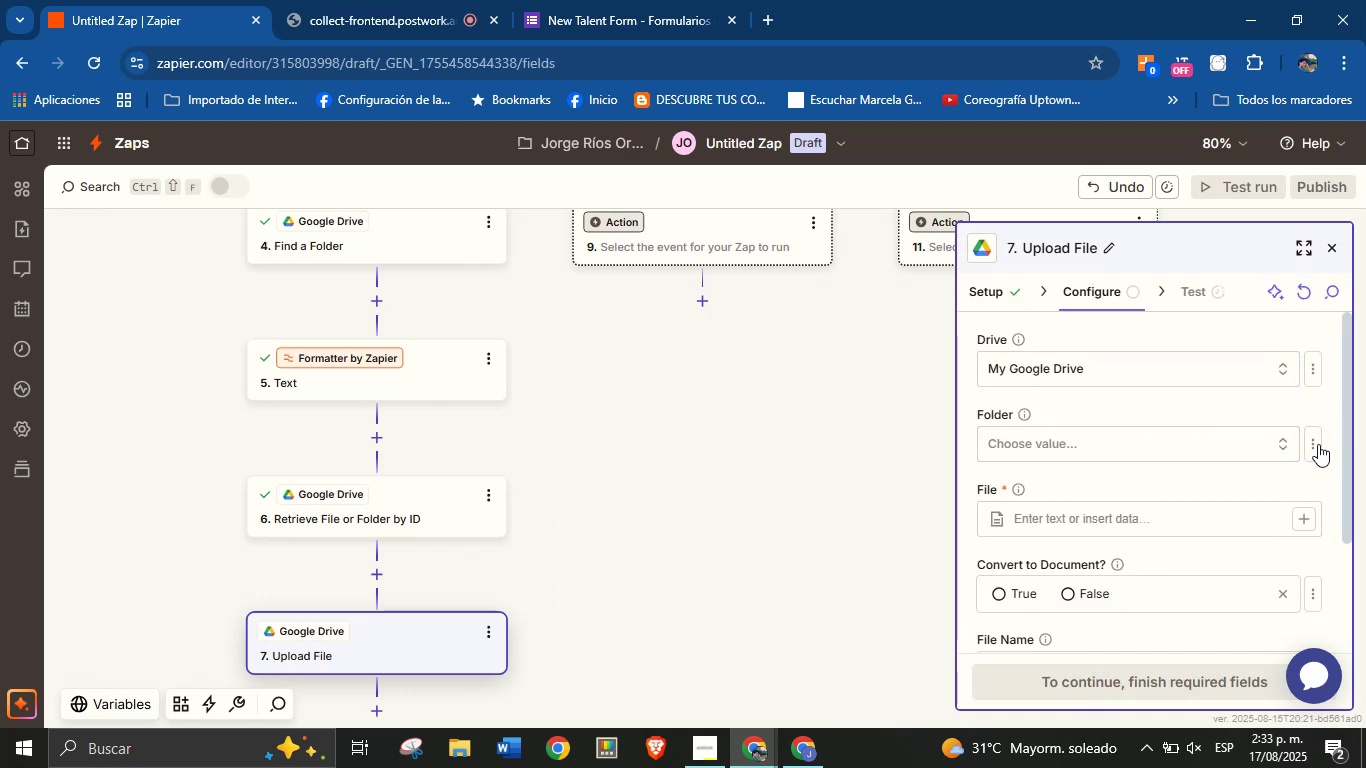 
left_click([1313, 446])
 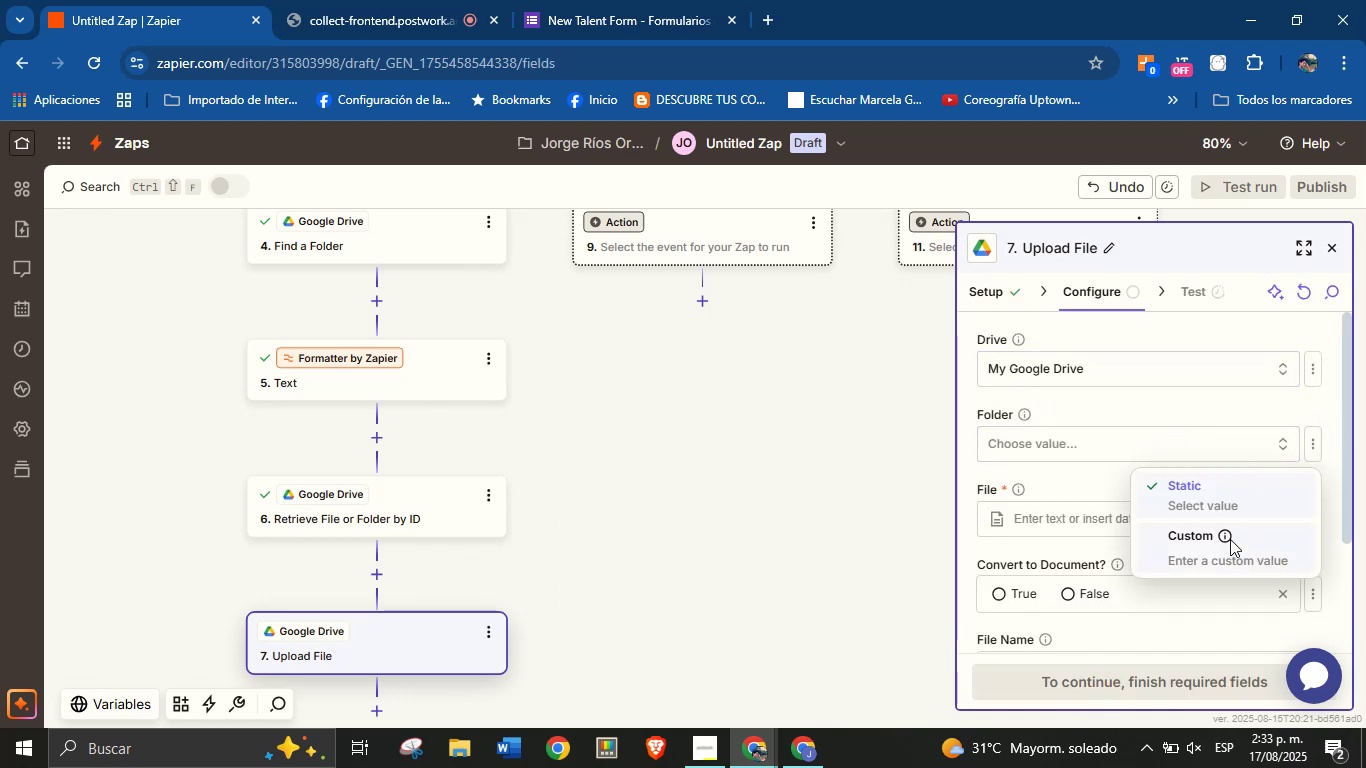 
left_click([1240, 544])
 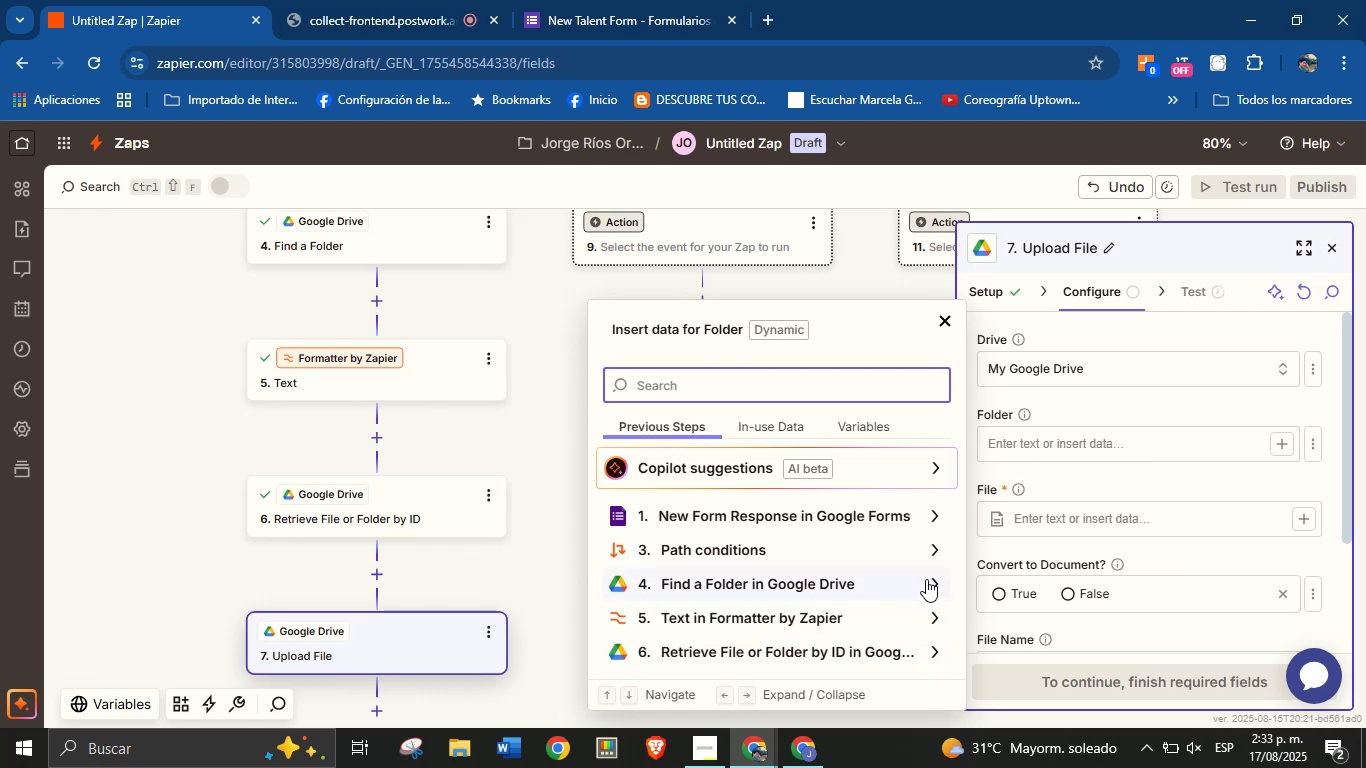 
wait(8.16)
 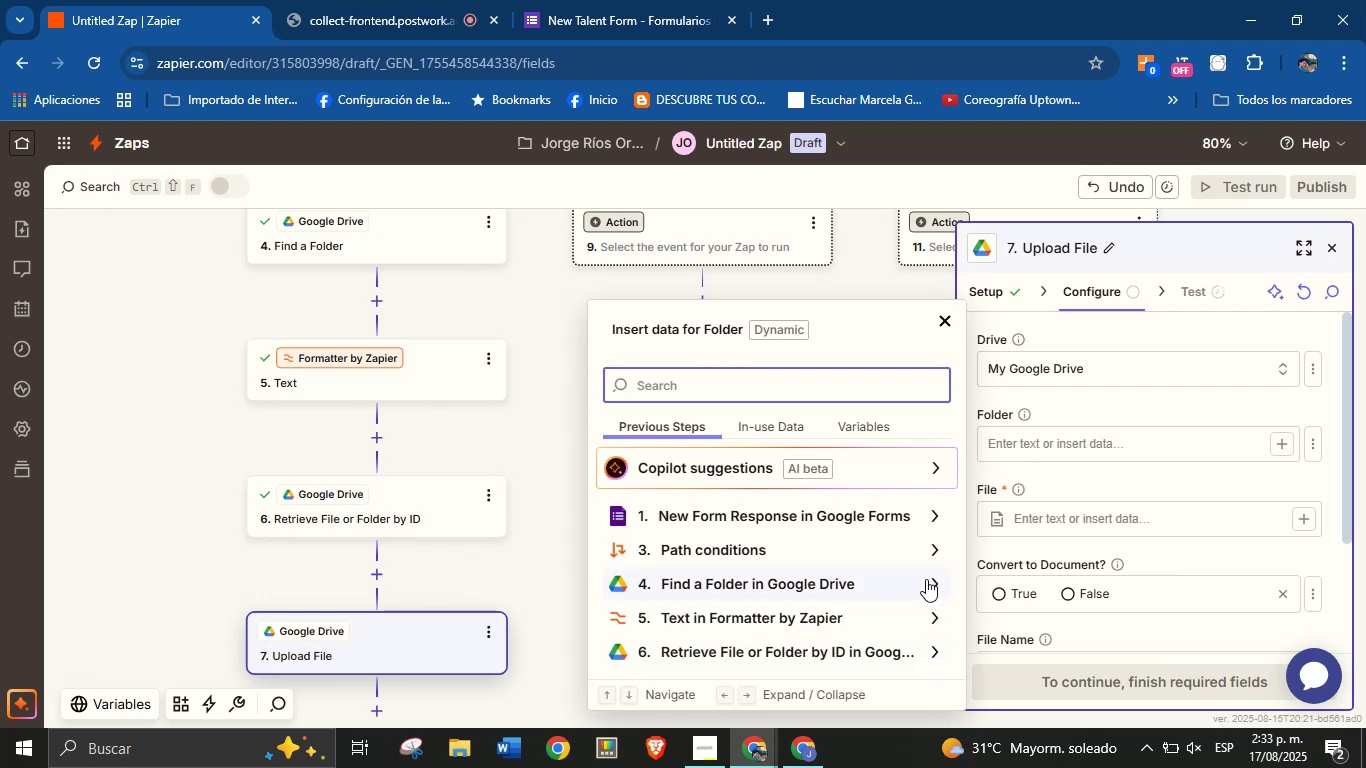 
left_click([764, 548])
 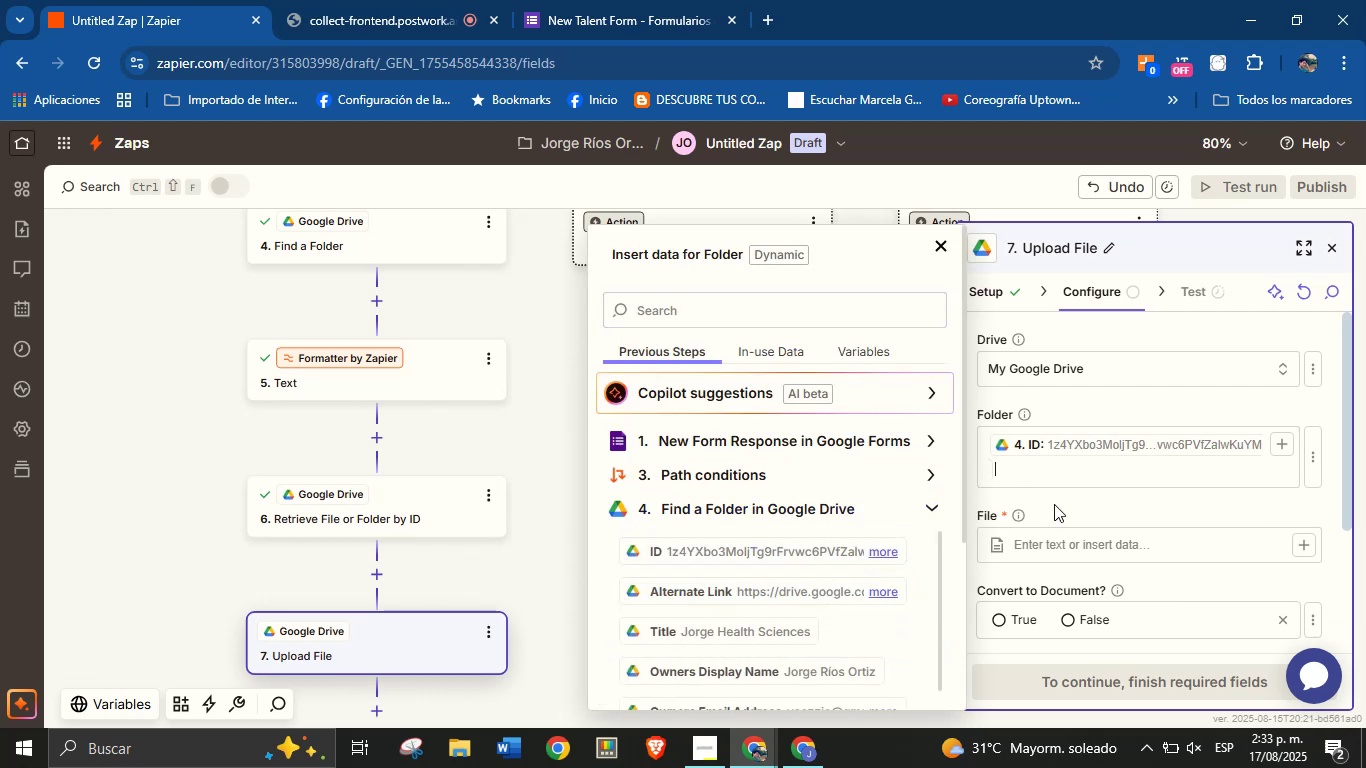 
left_click([1071, 501])
 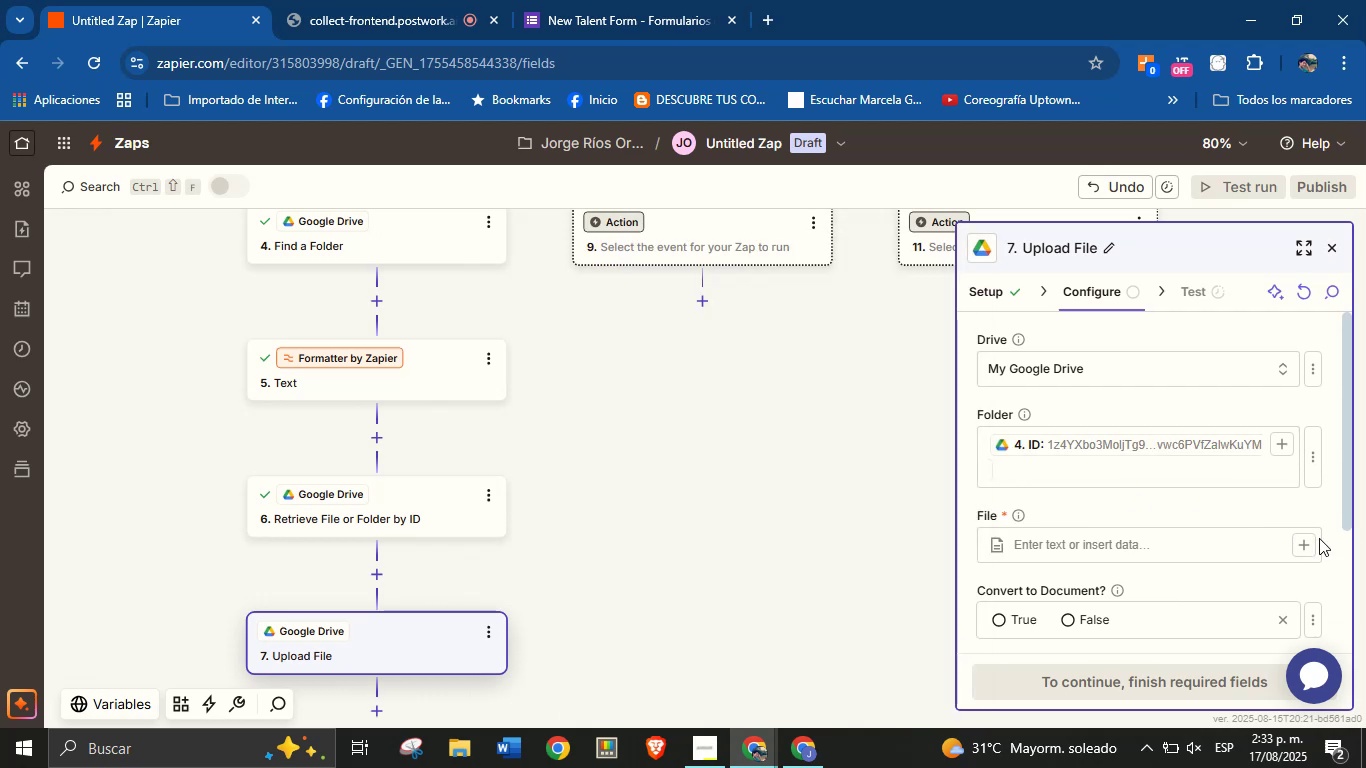 
left_click([1301, 541])
 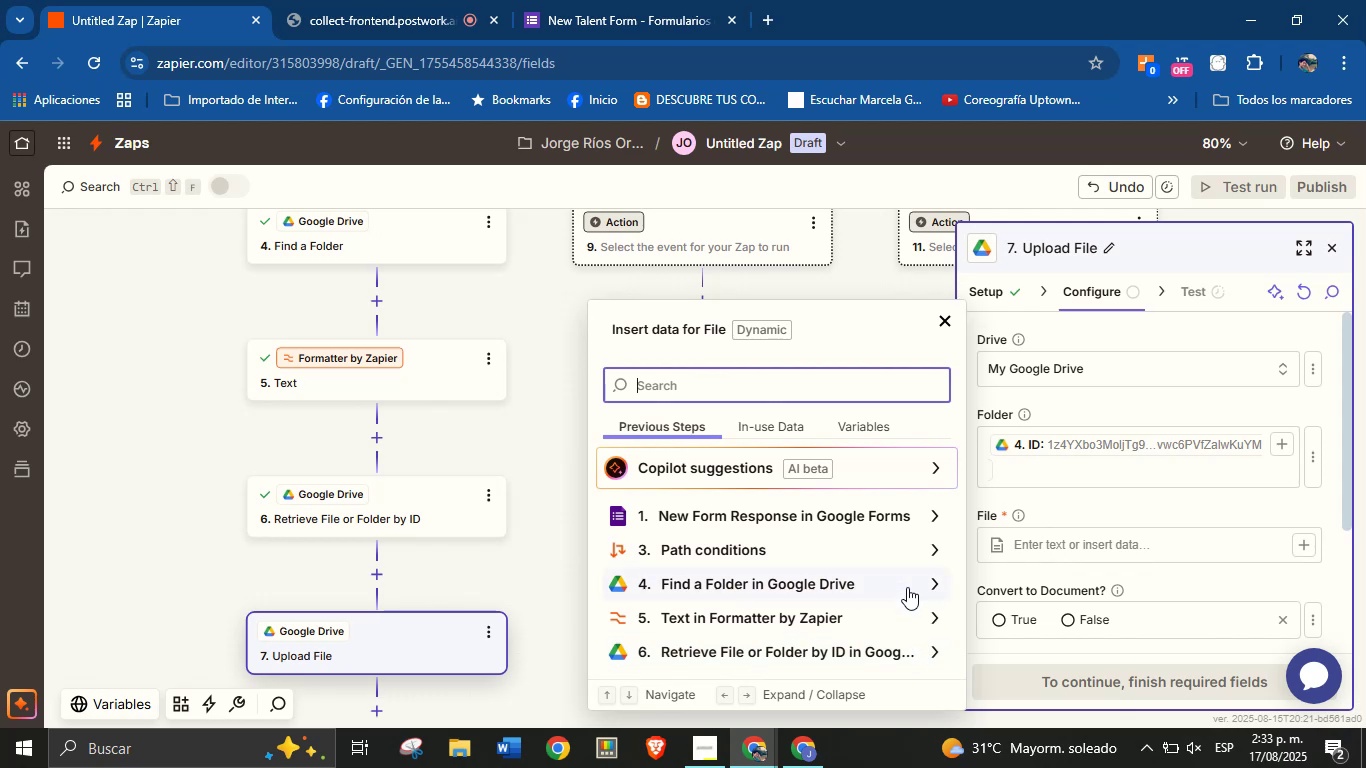 
left_click([934, 649])
 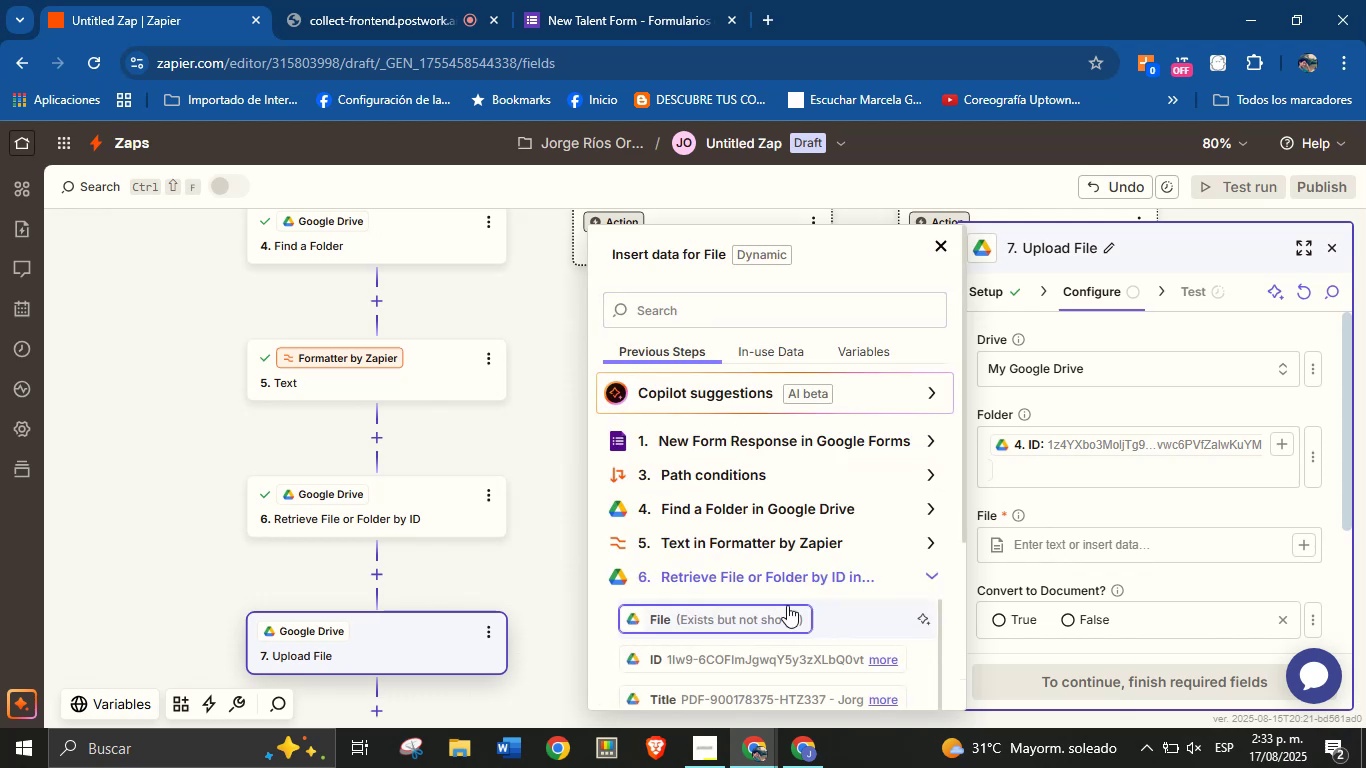 
left_click([769, 615])
 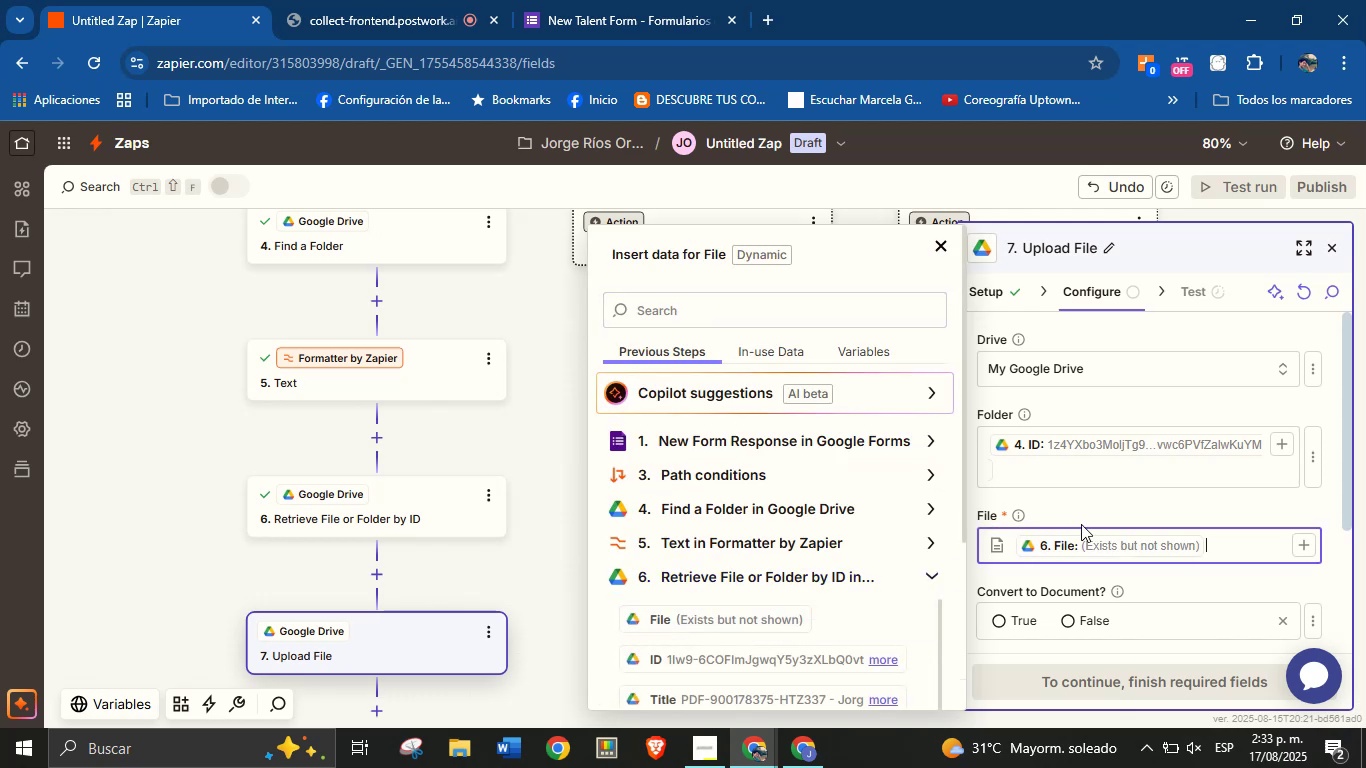 
left_click([1088, 517])
 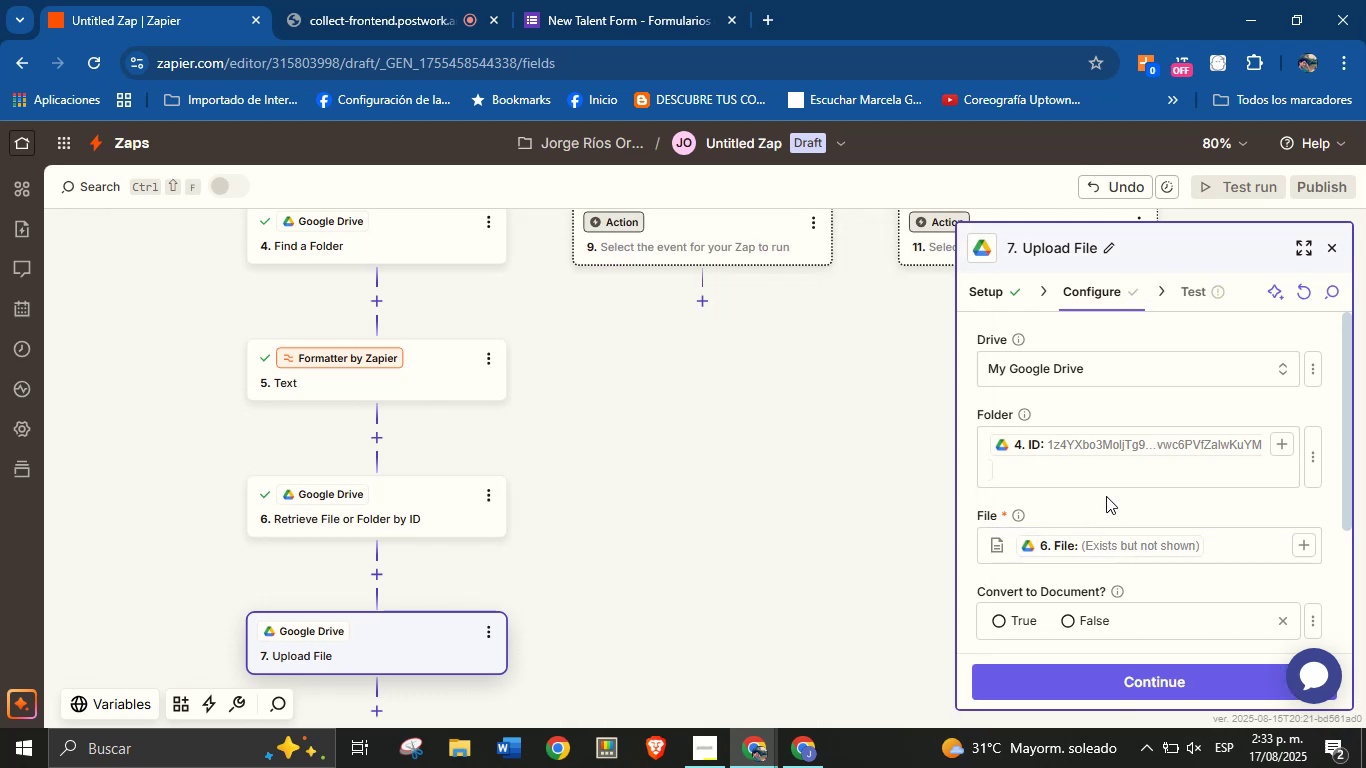 
scroll: coordinate [1113, 487], scroll_direction: down, amount: 1.0
 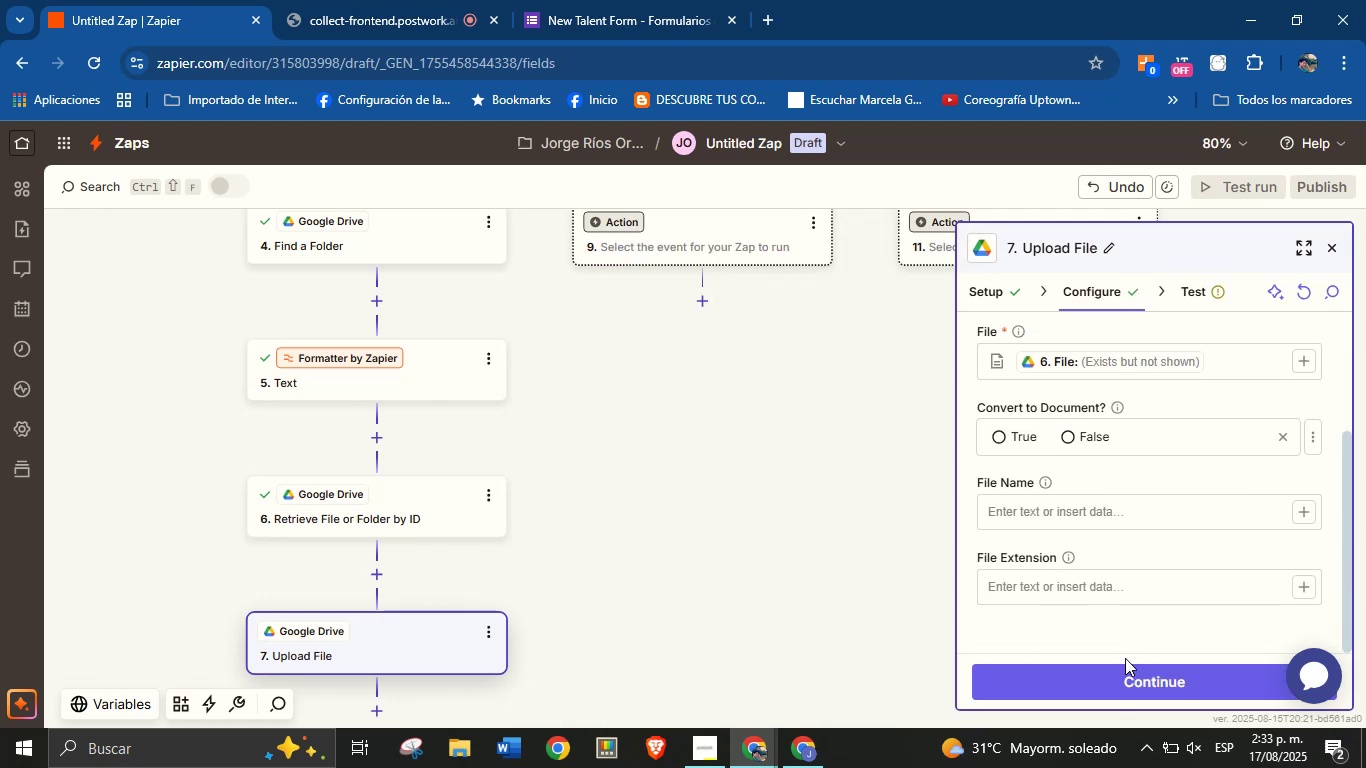 
left_click([1126, 668])
 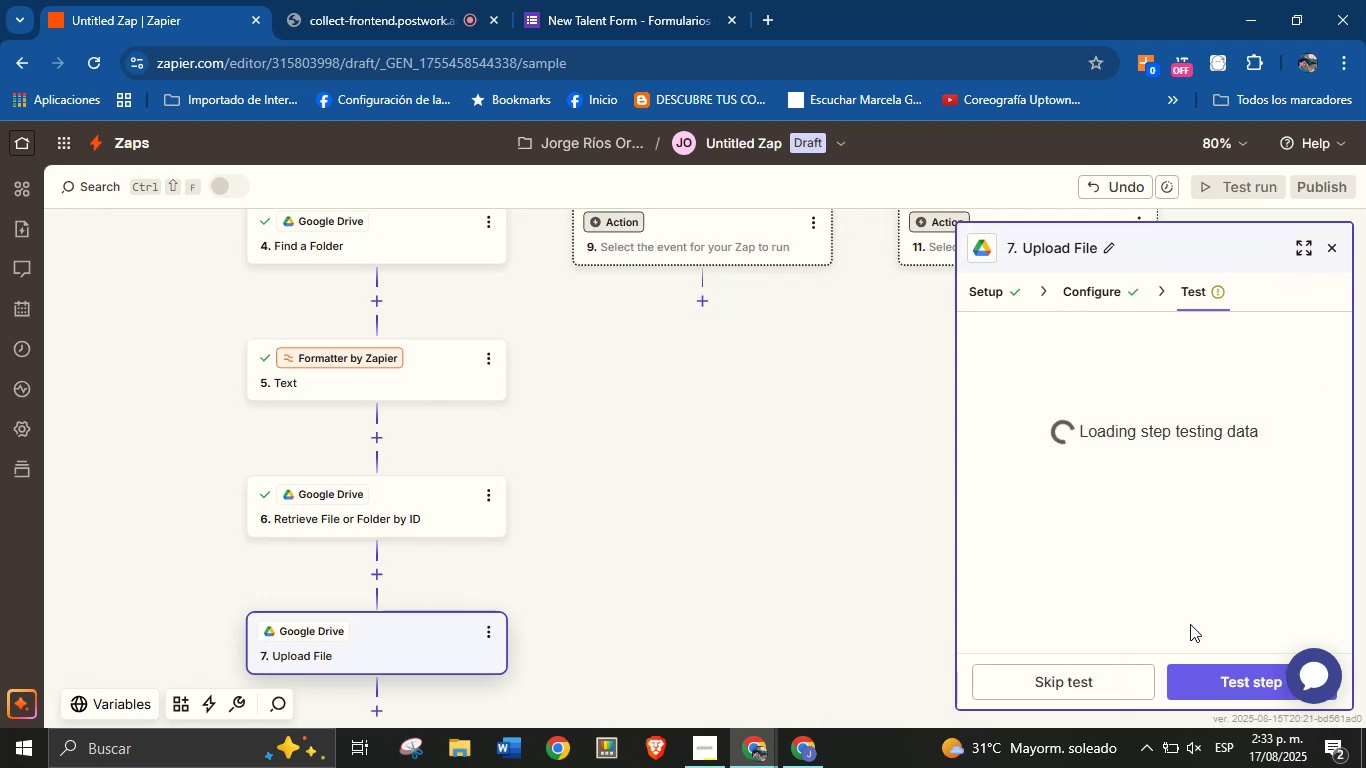 
scroll: coordinate [1144, 562], scroll_direction: down, amount: 1.0
 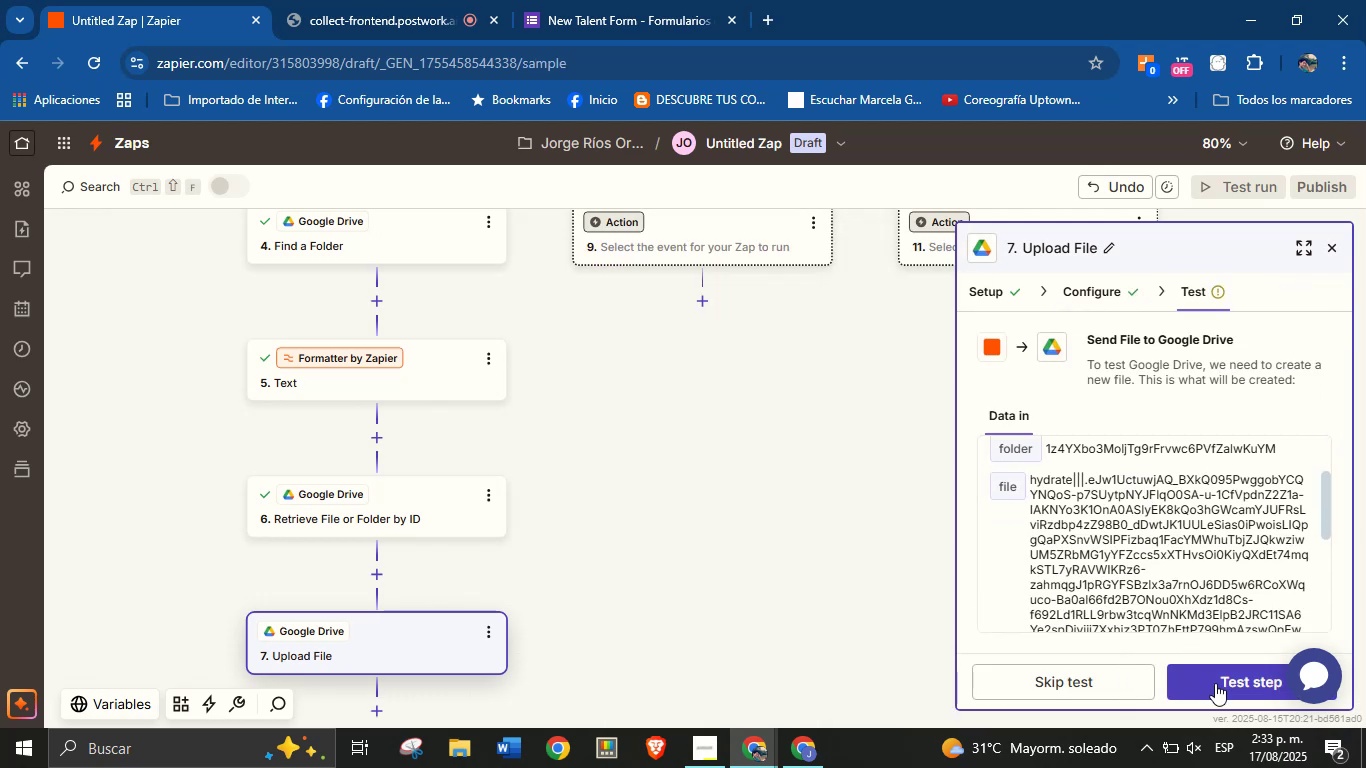 
left_click([1215, 683])
 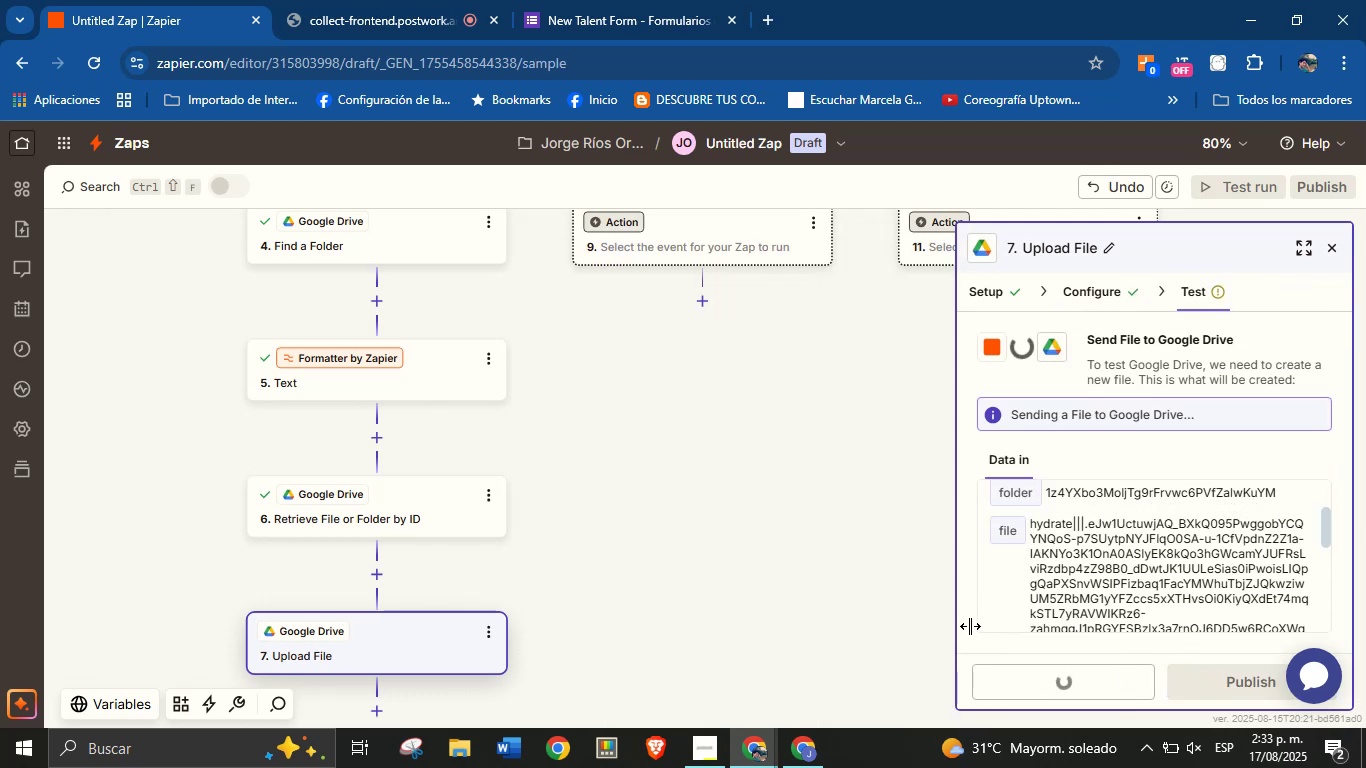 
left_click_drag(start_coordinate=[873, 625], to_coordinate=[863, 512])
 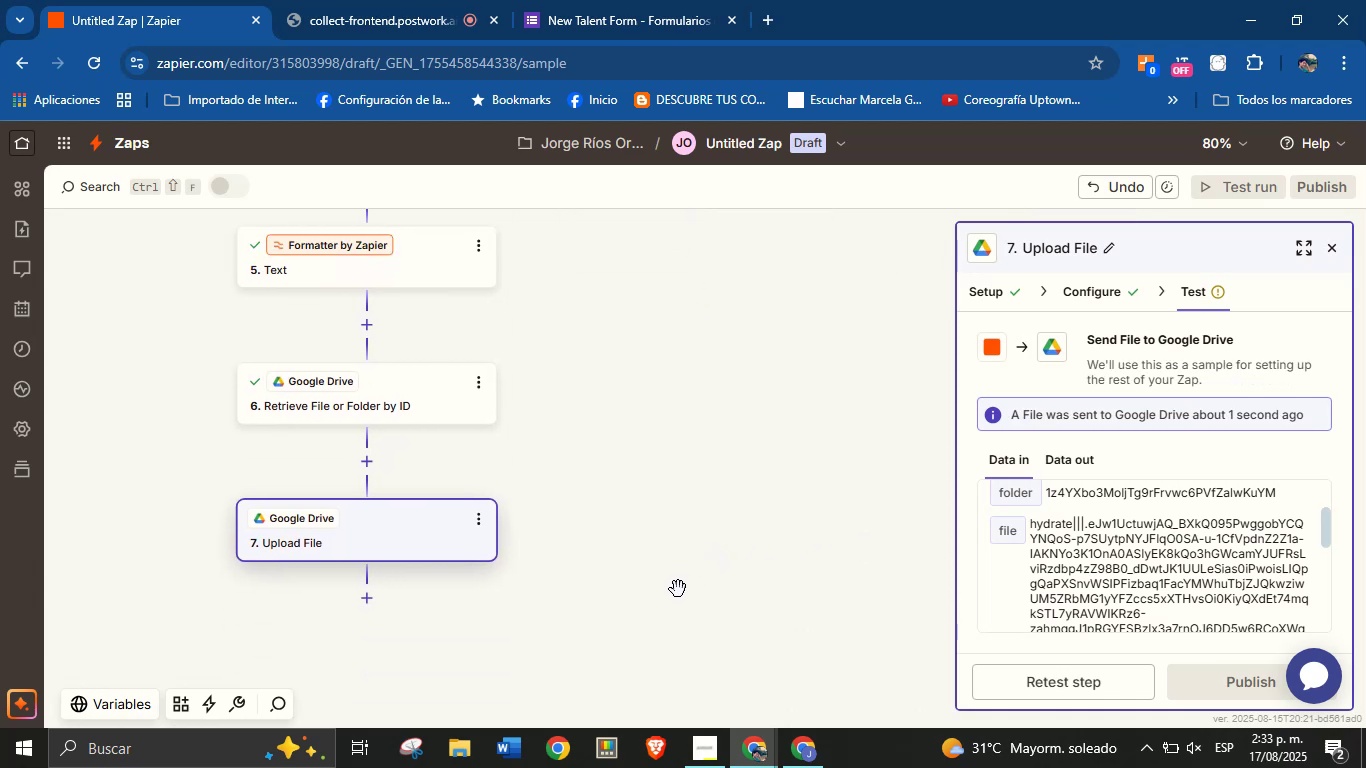 
left_click_drag(start_coordinate=[608, 611], to_coordinate=[634, 574])
 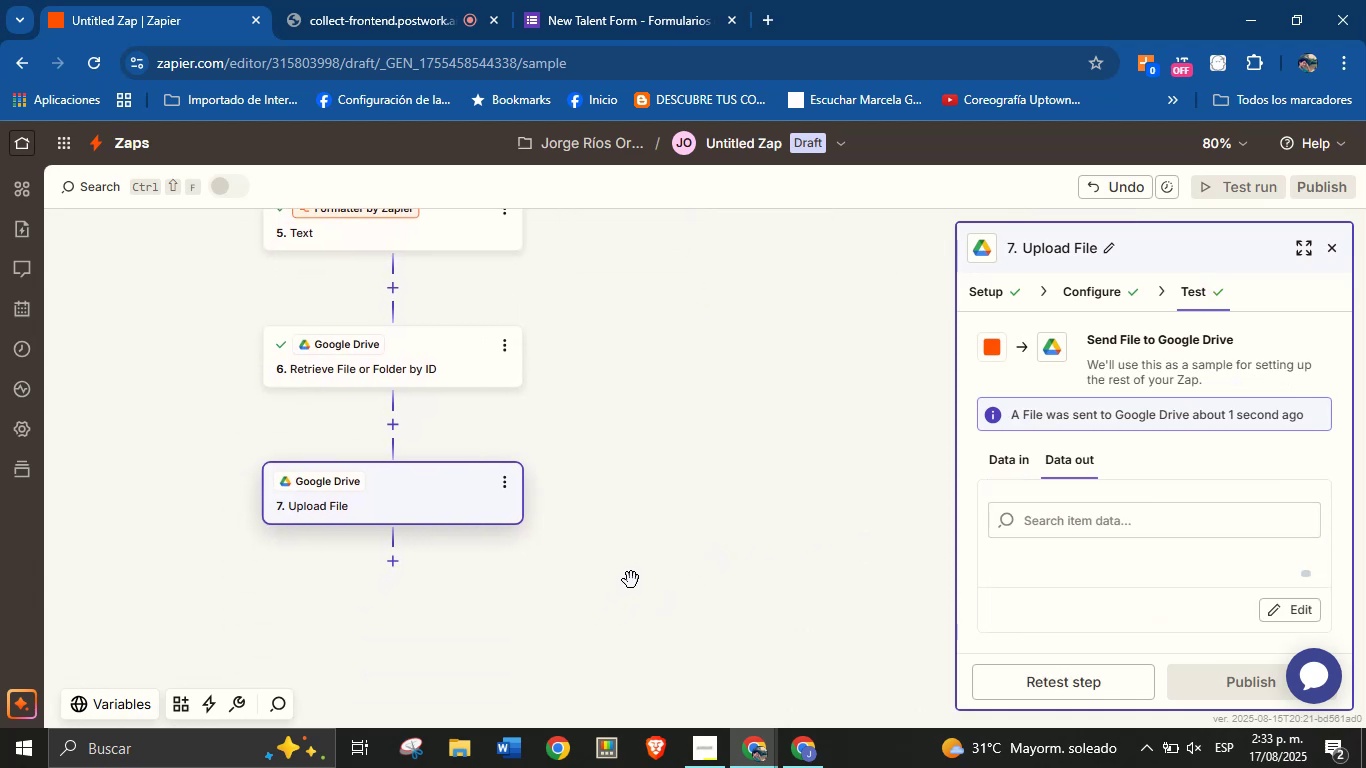 
left_click_drag(start_coordinate=[648, 577], to_coordinate=[630, 561])
 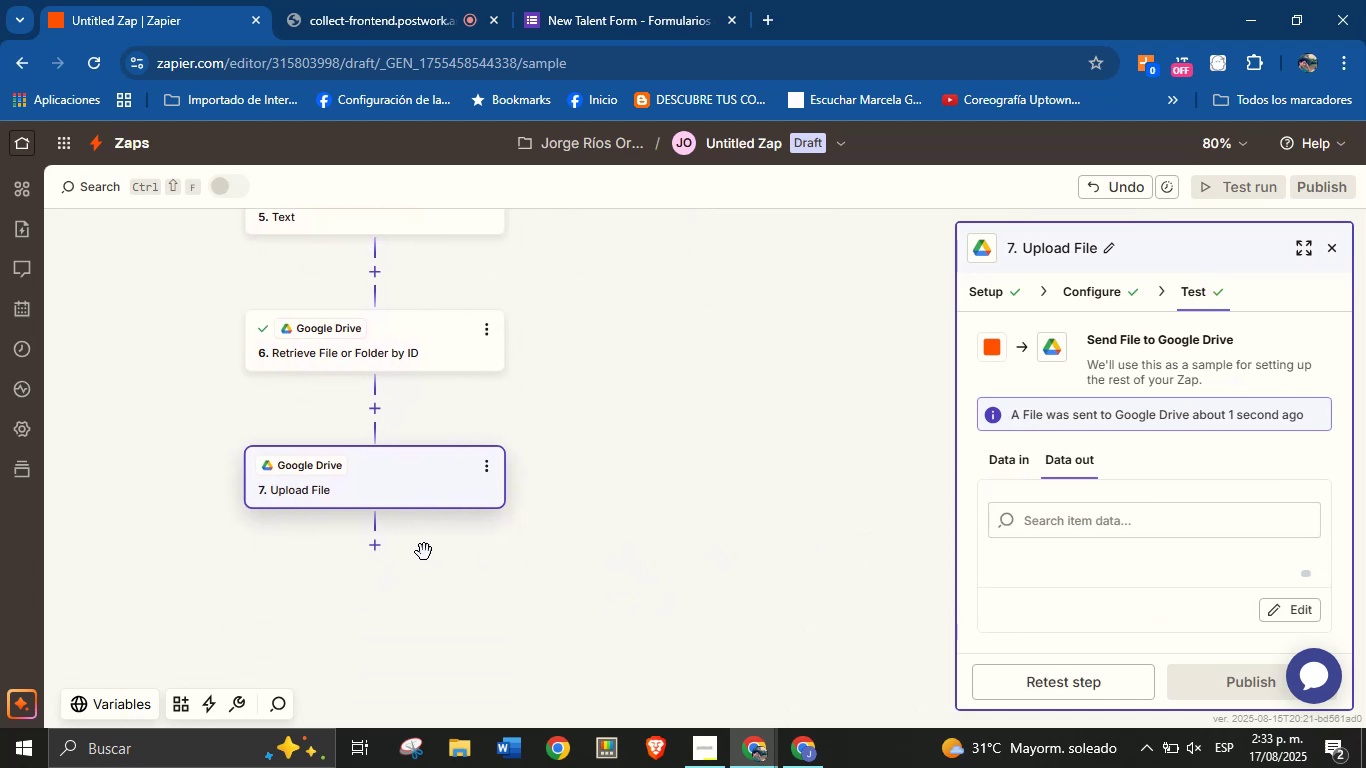 
left_click([374, 549])
 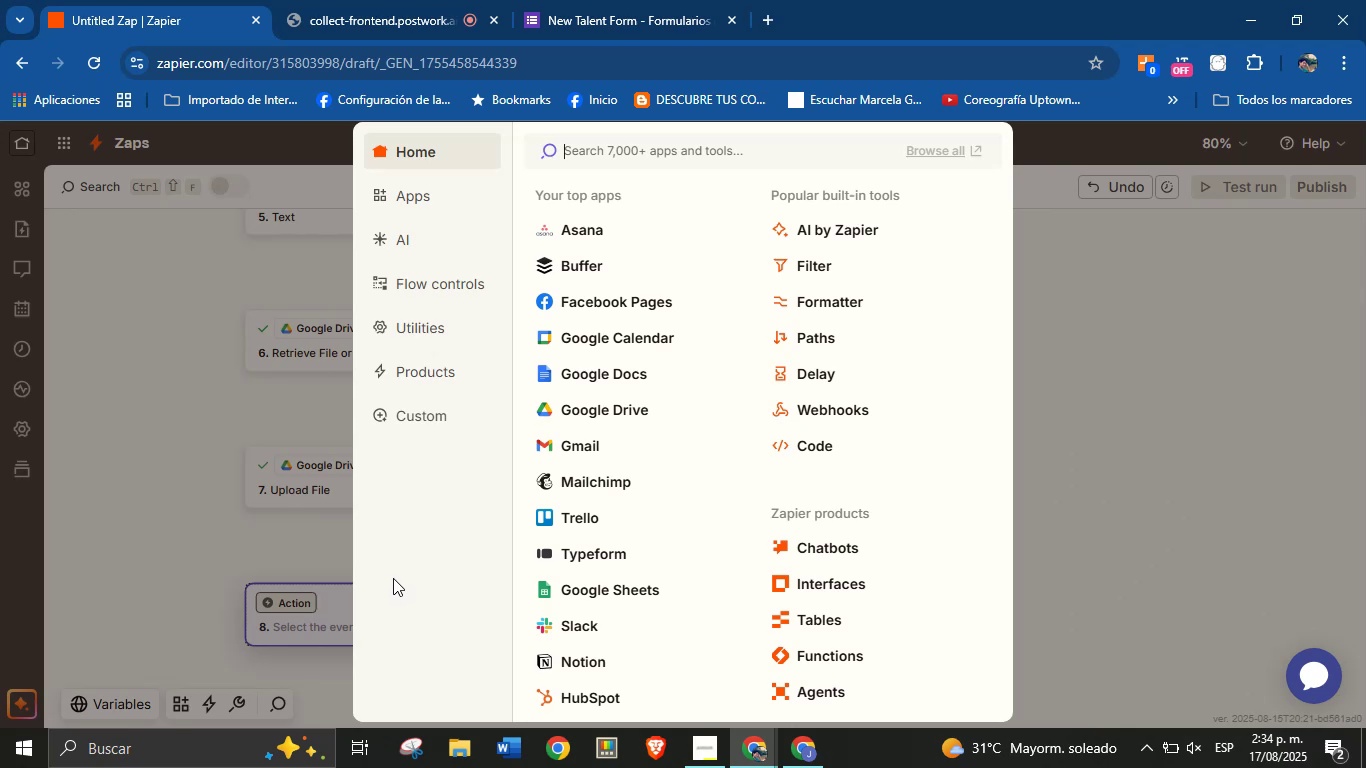 
wait(38.81)
 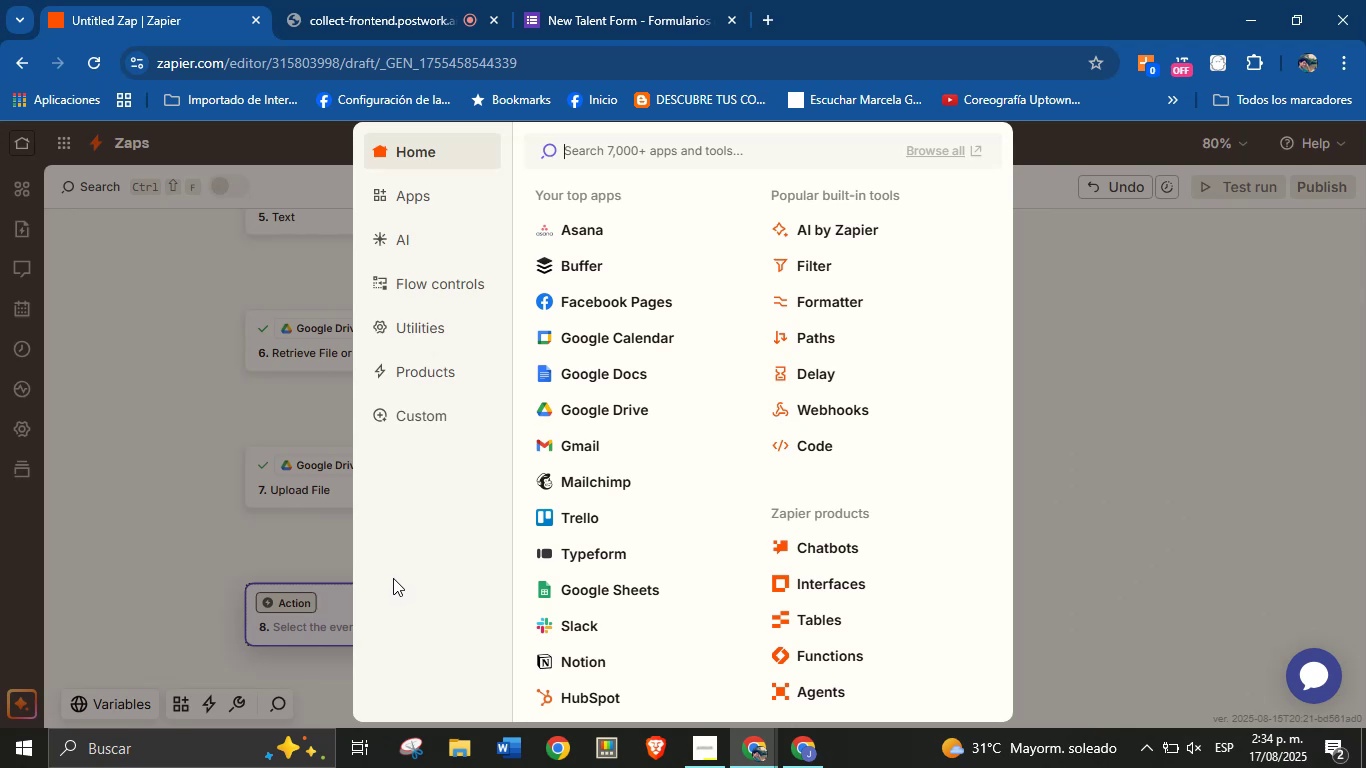 
left_click([590, 516])
 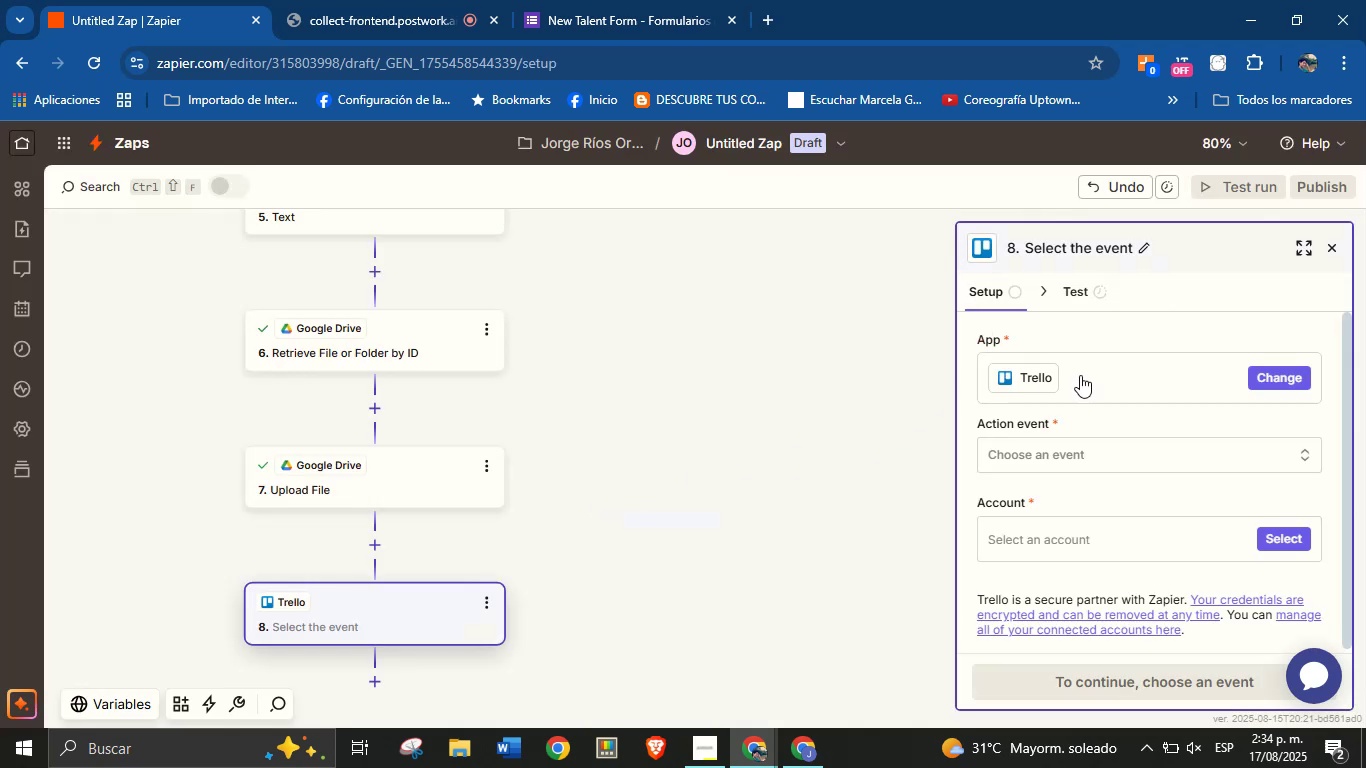 
left_click([1115, 456])
 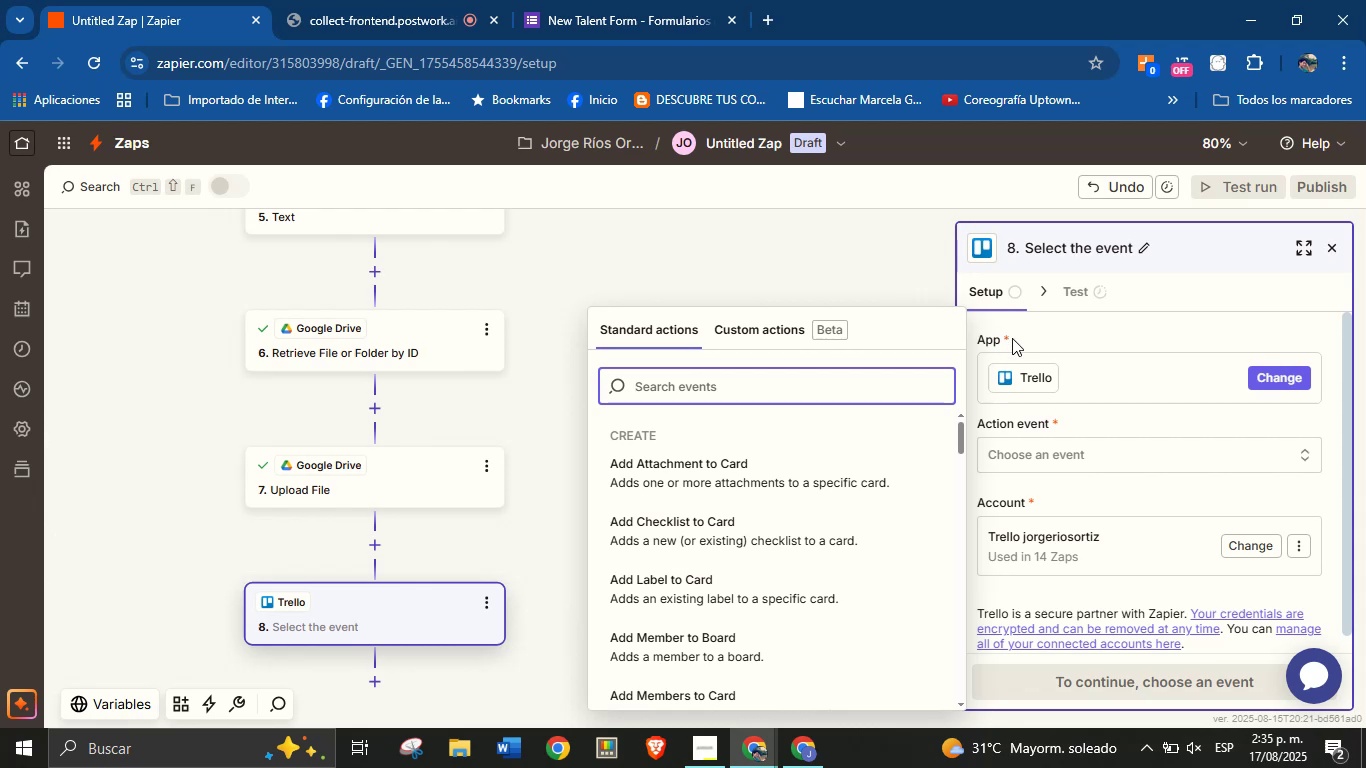 
wait(27.41)
 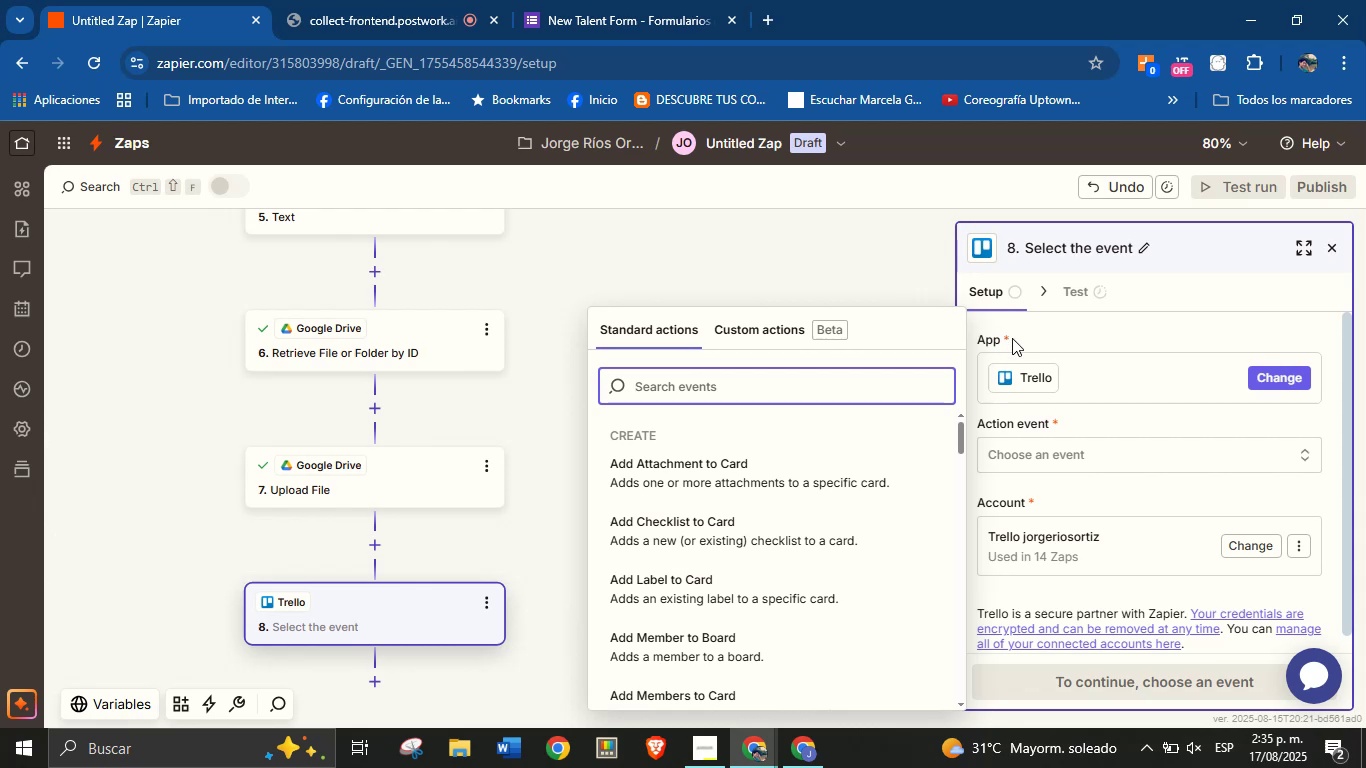 
type(list)
 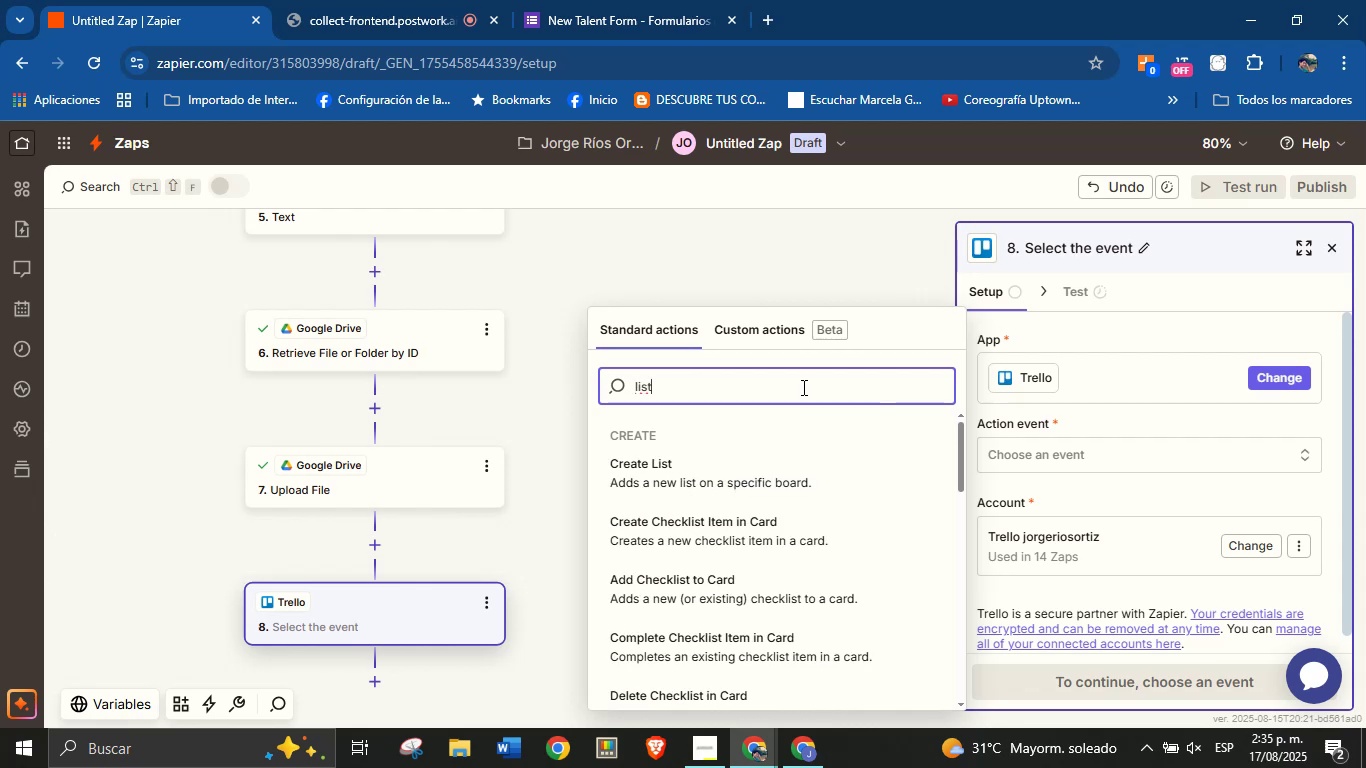 
scroll: coordinate [756, 537], scroll_direction: down, amount: 6.0
 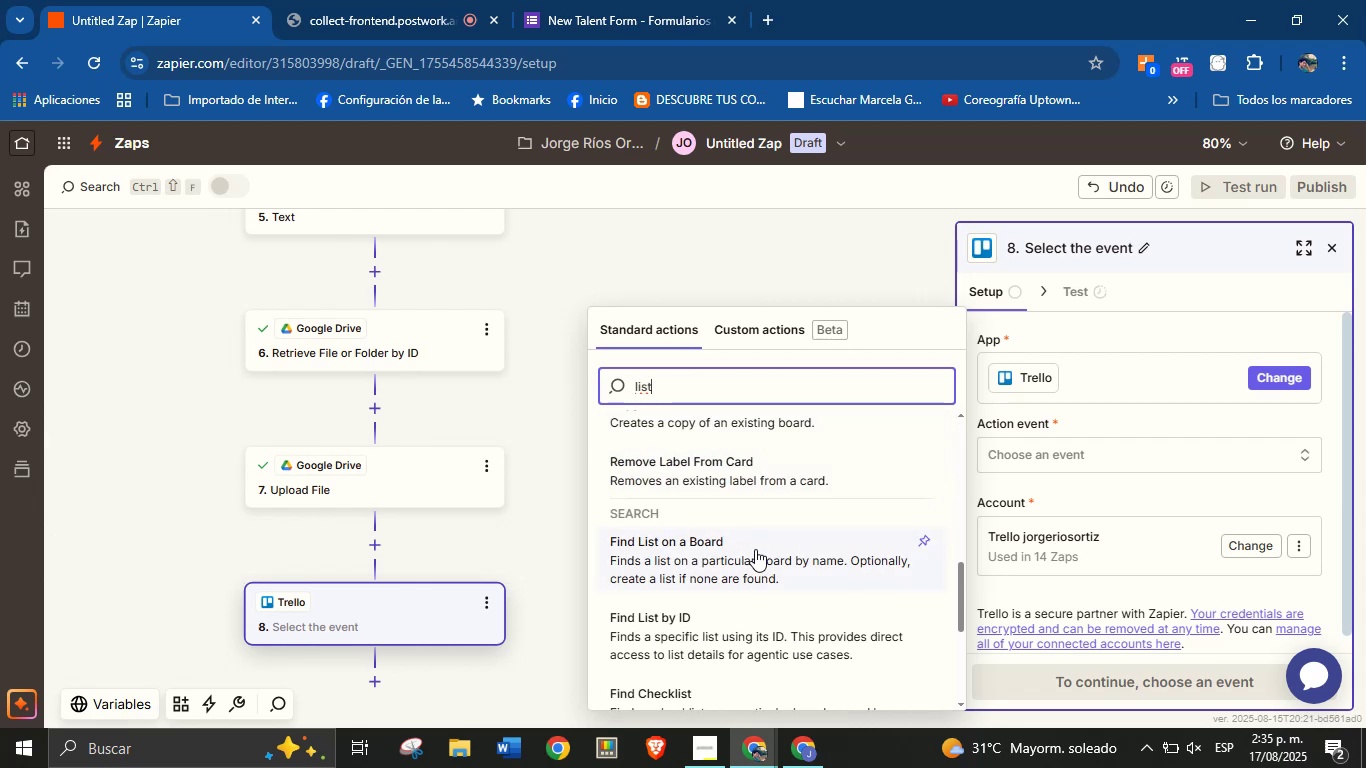 
left_click([755, 549])
 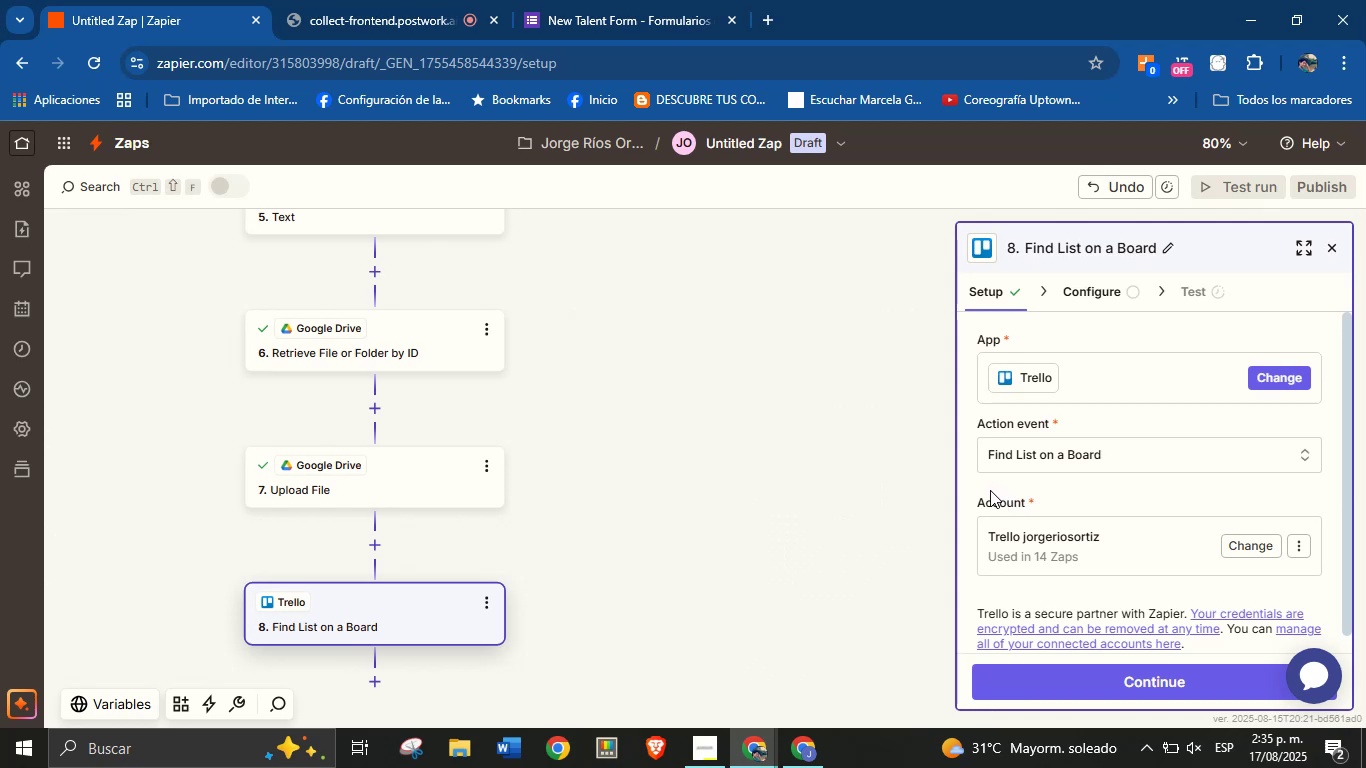 
wait(21.29)
 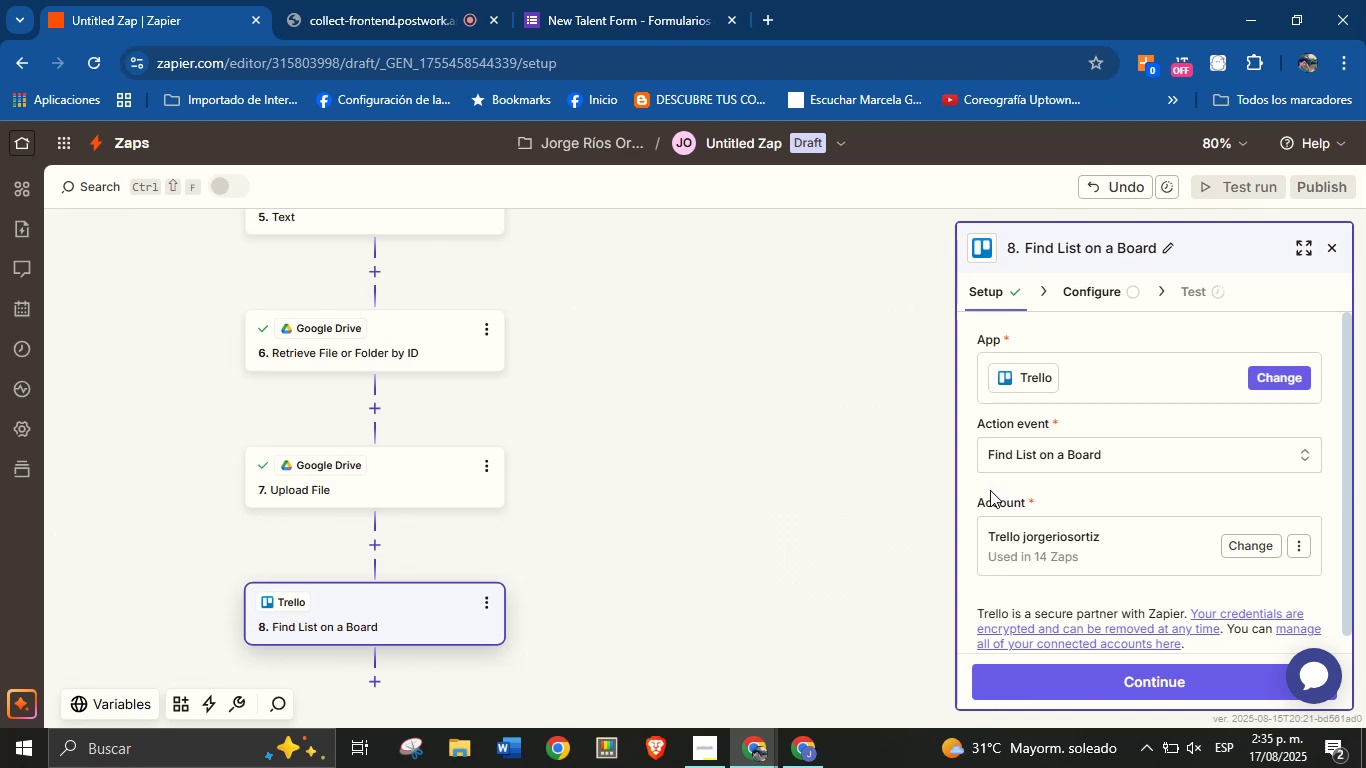 
scroll: coordinate [1035, 497], scroll_direction: down, amount: 2.0
 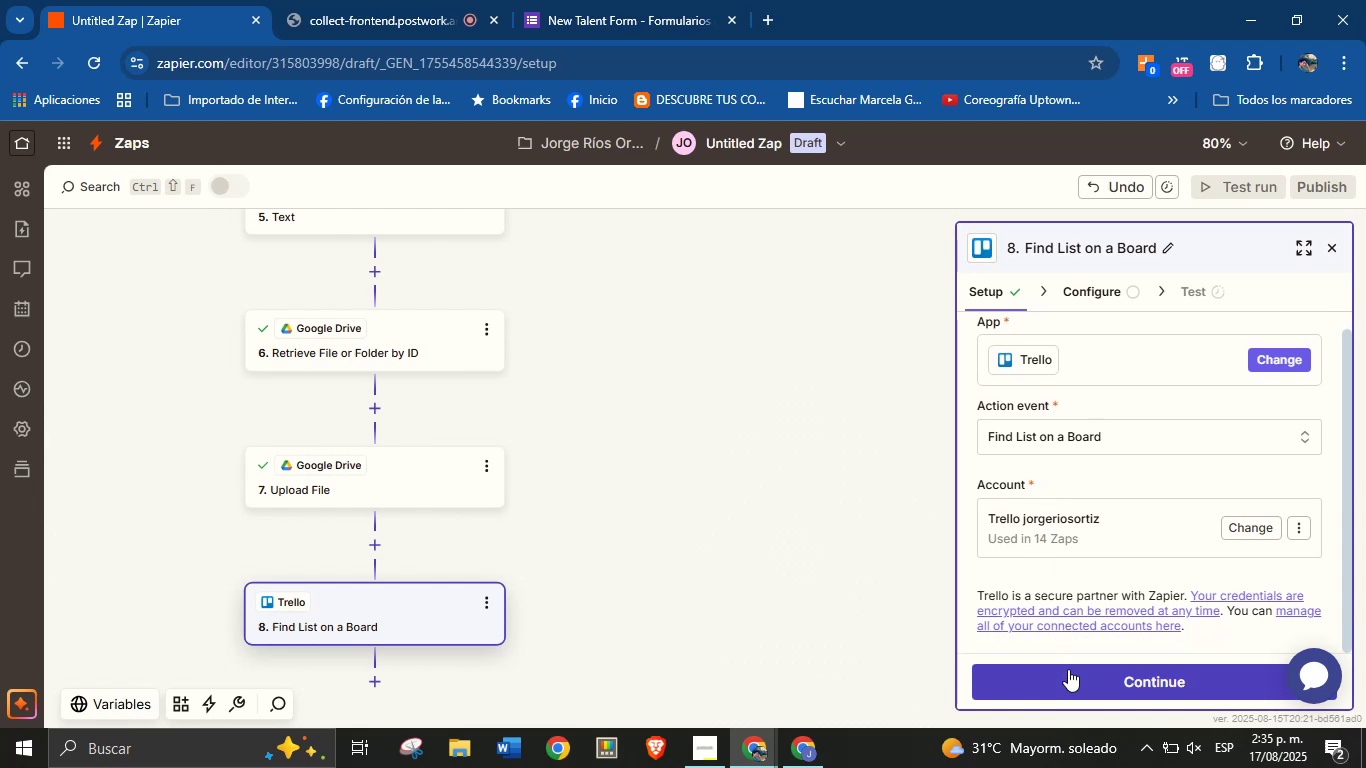 
left_click([1069, 670])
 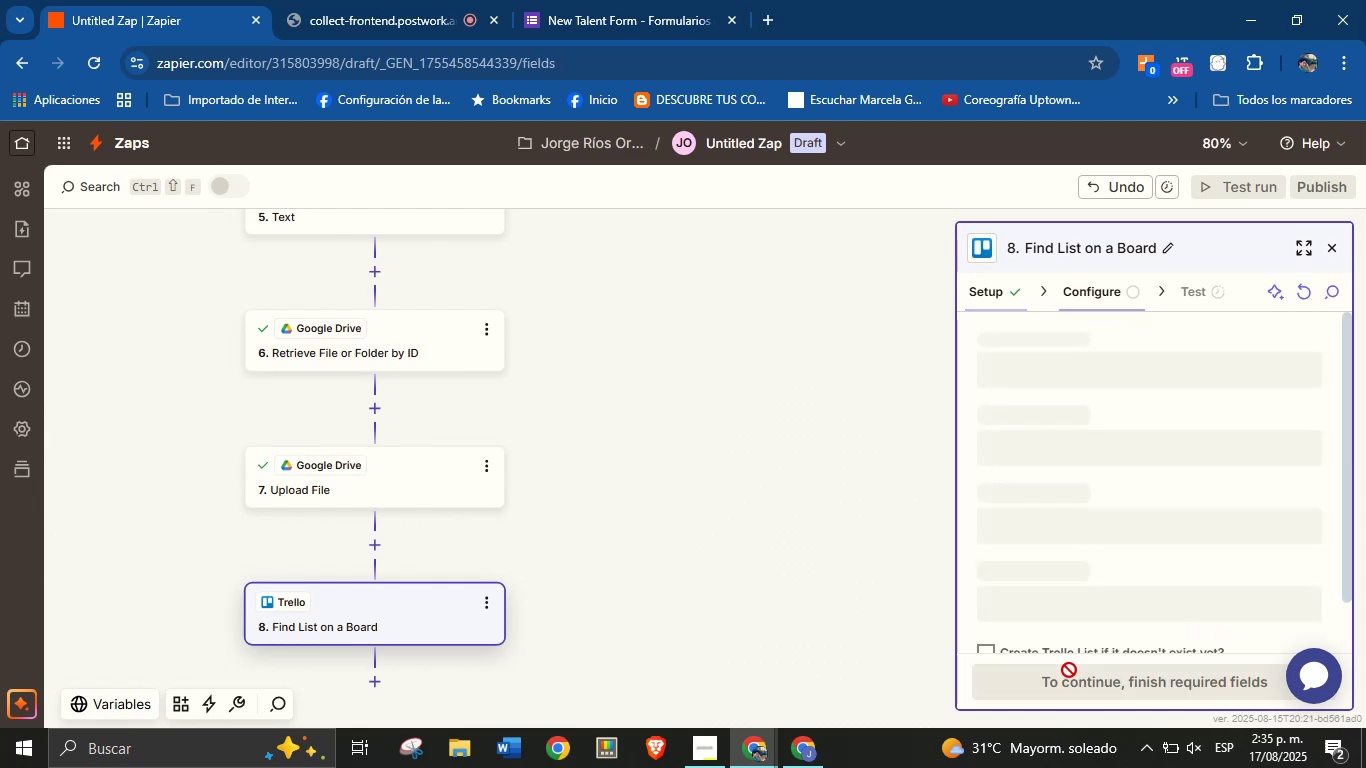 
mouse_move([1044, 624])
 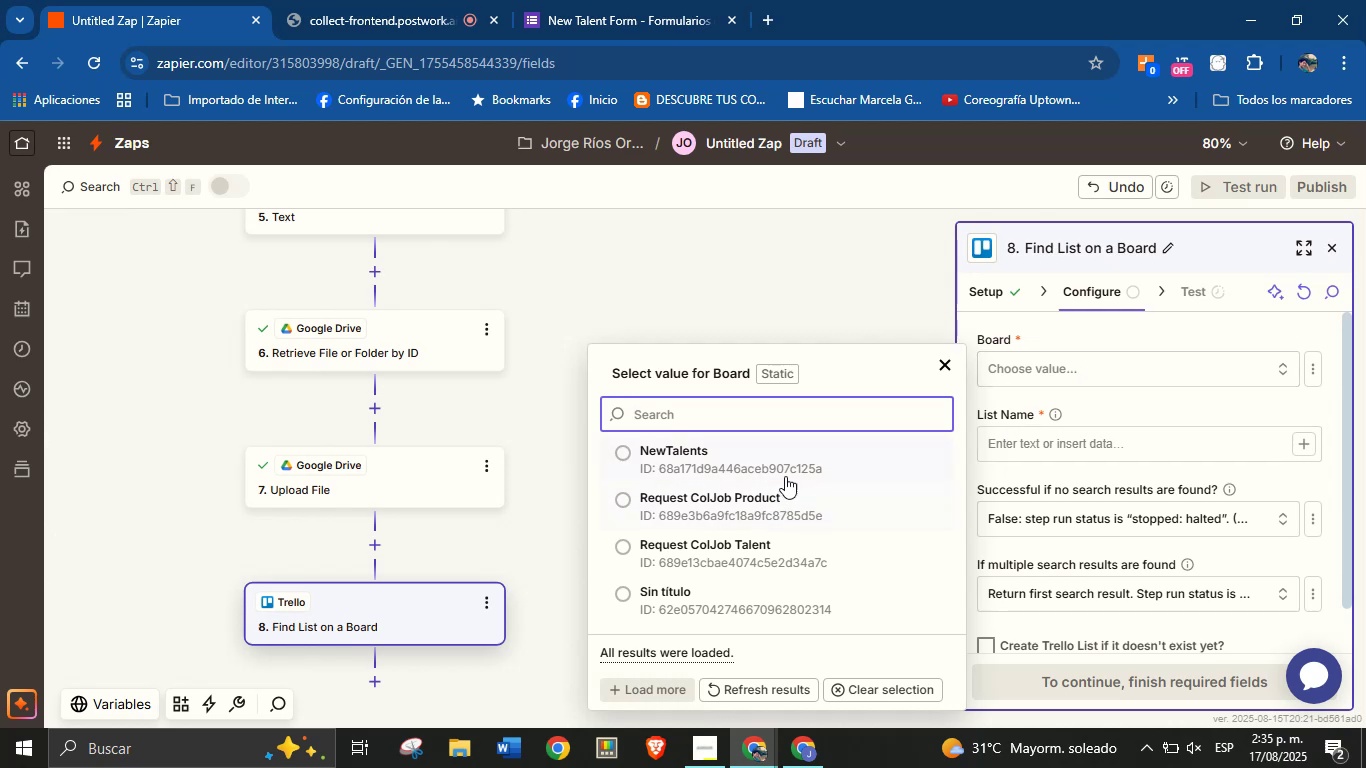 
left_click([789, 470])
 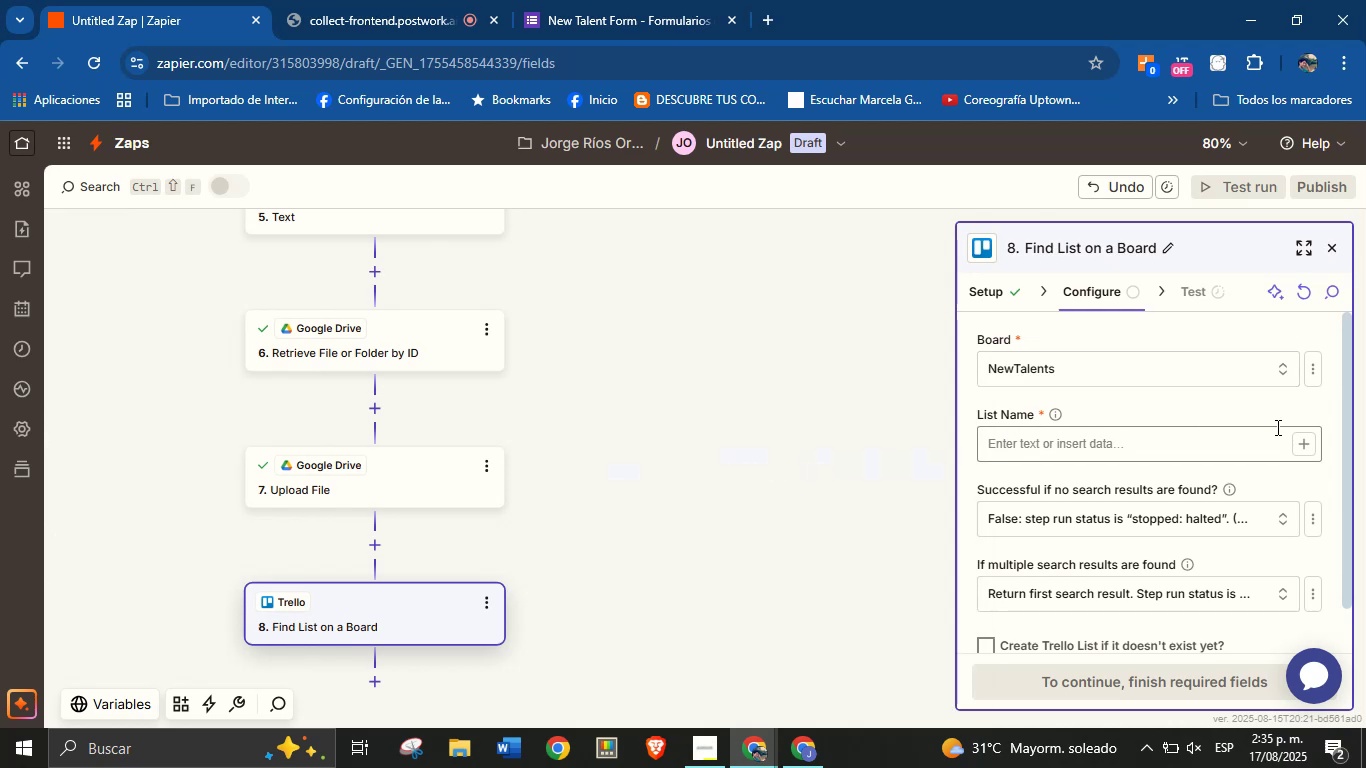 
left_click([1300, 446])
 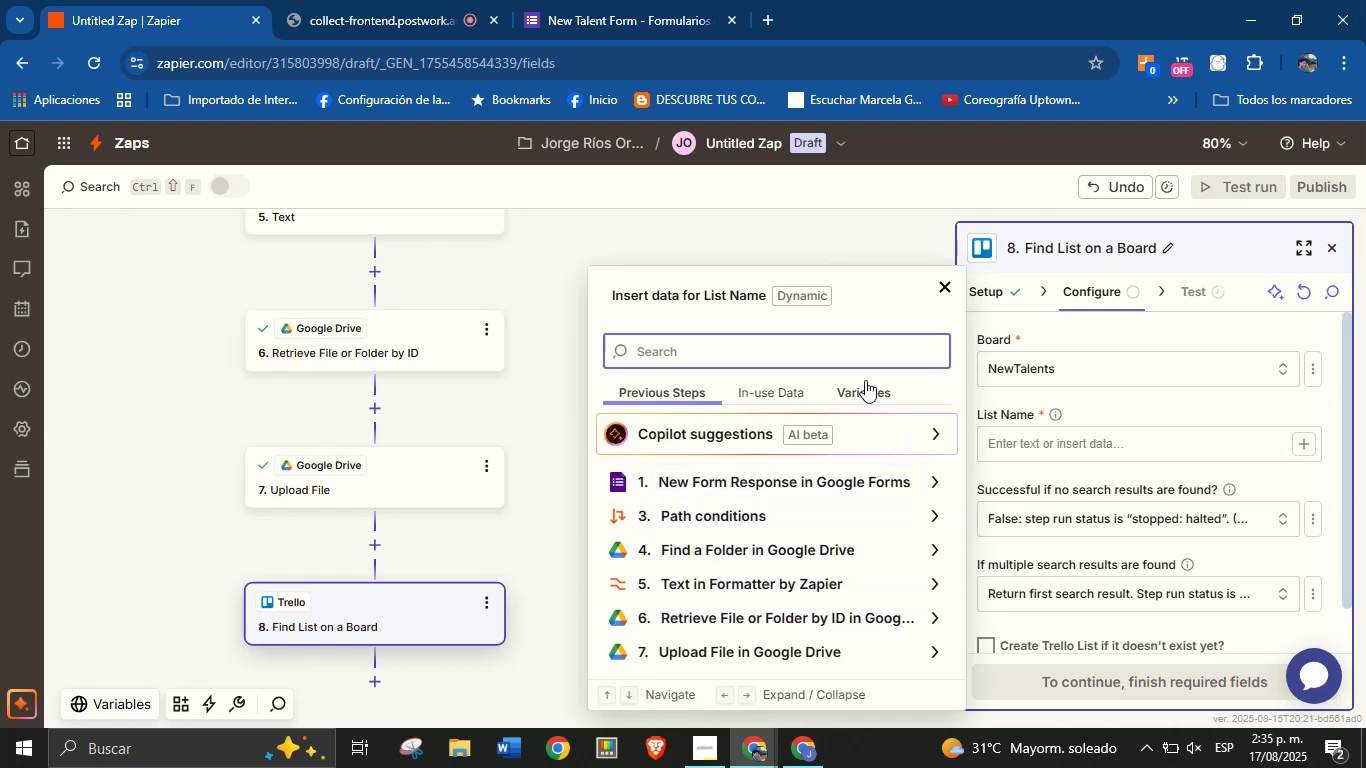 
wait(5.44)
 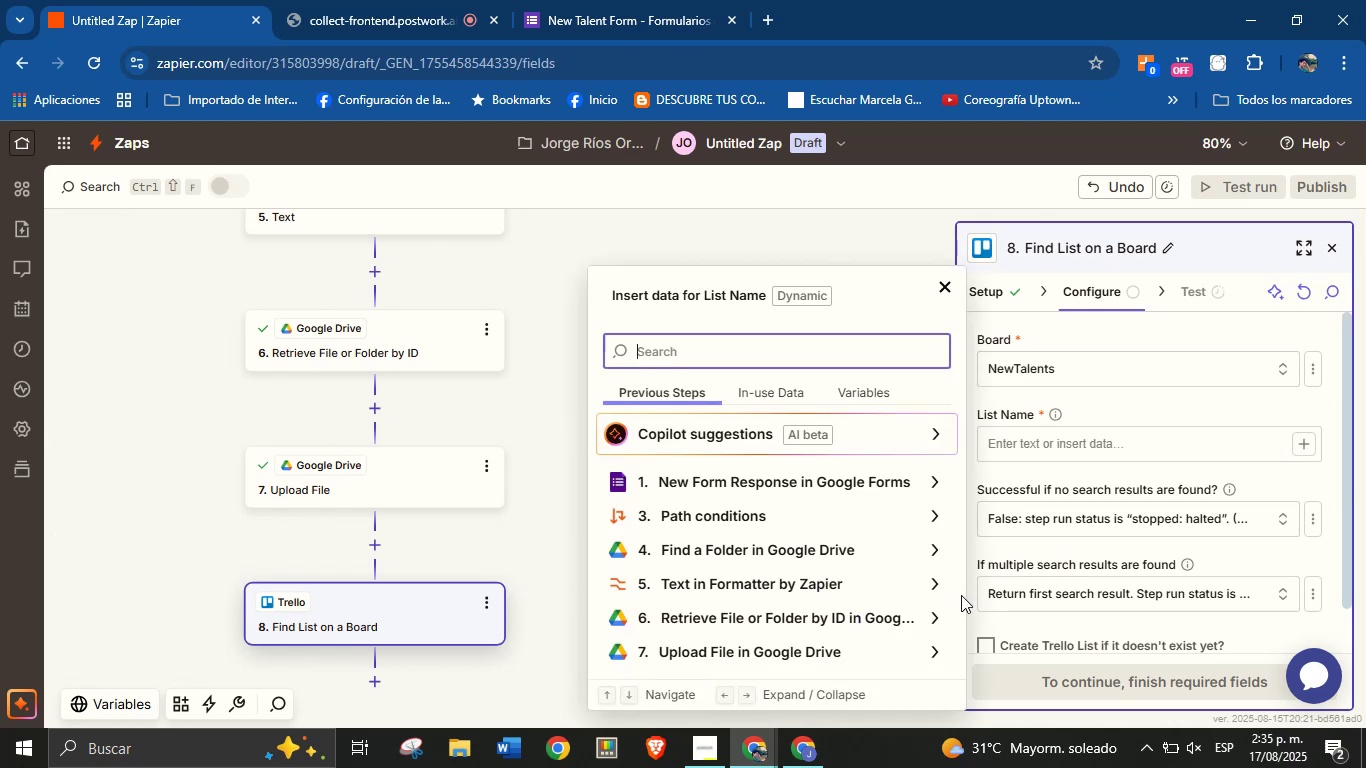 
type(area)
 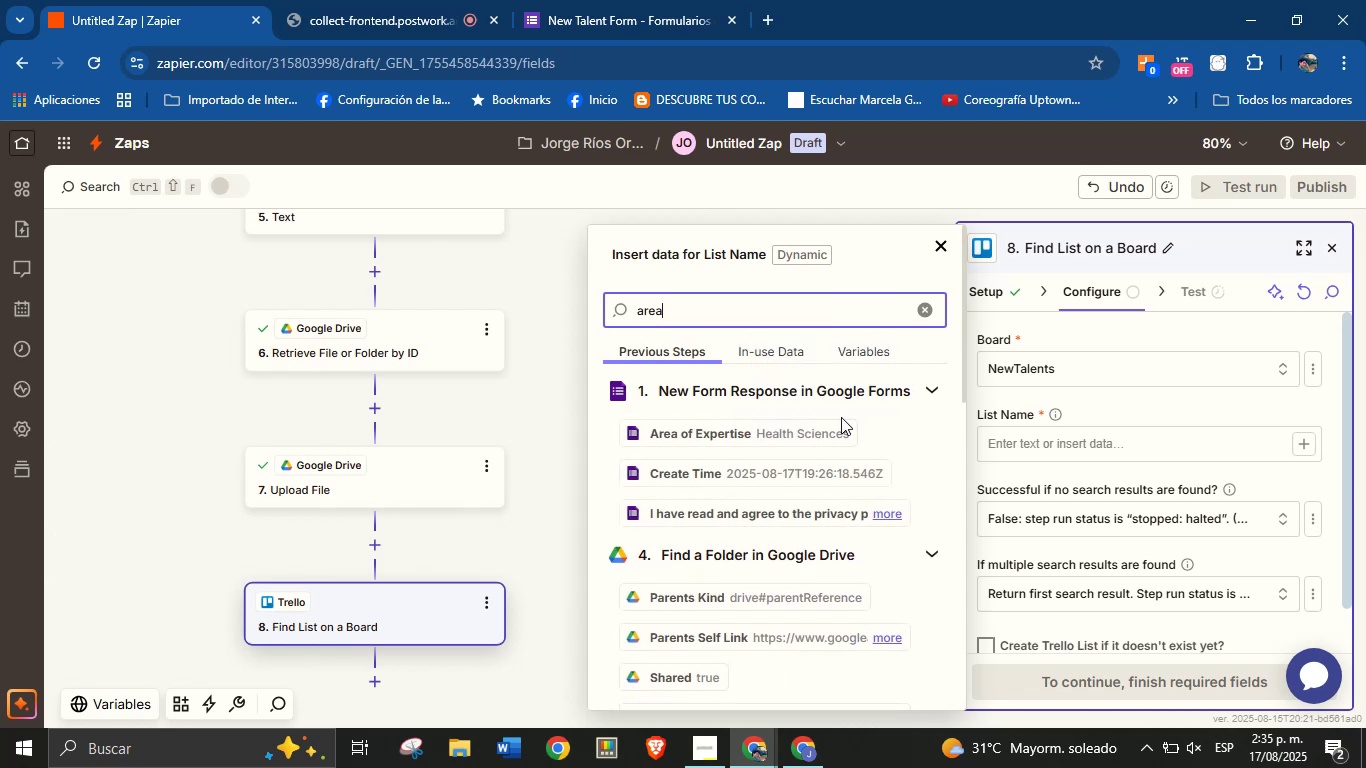 
left_click([831, 429])
 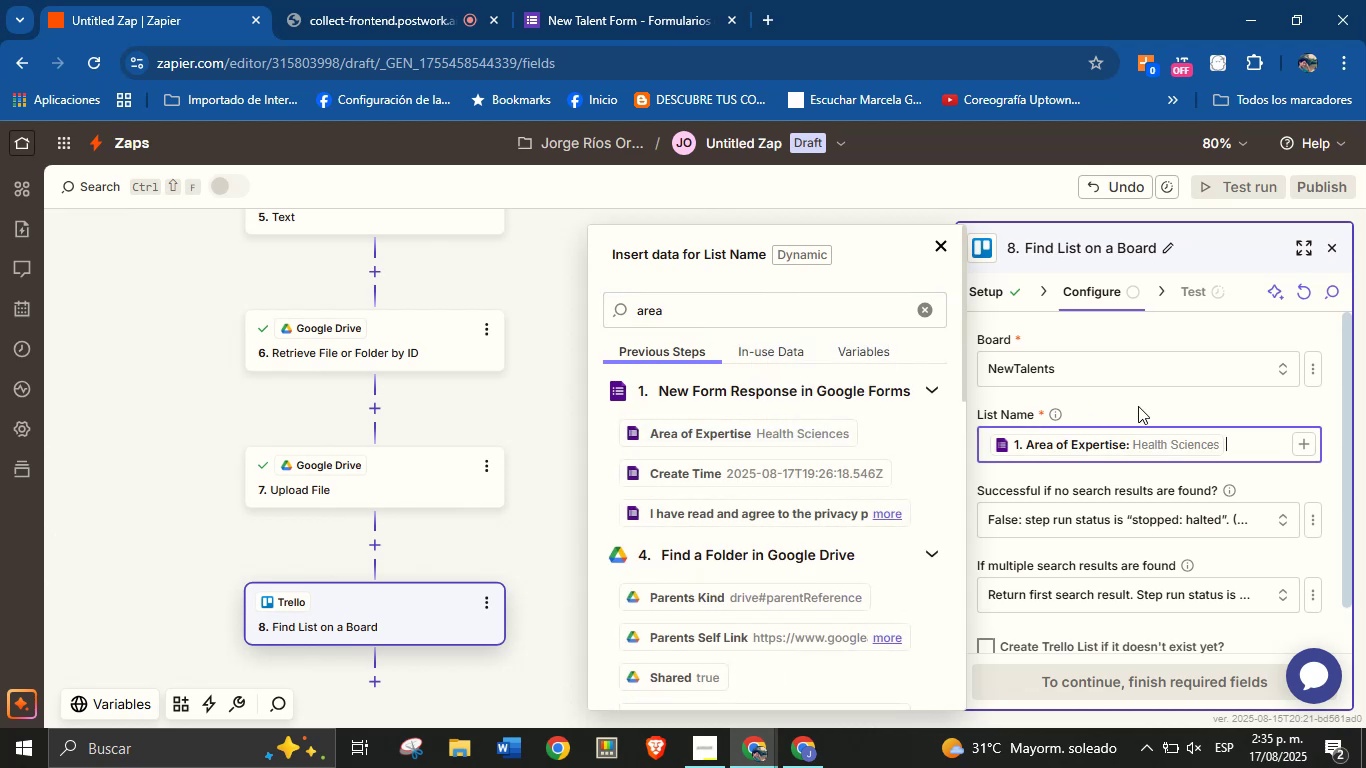 
left_click([1142, 407])
 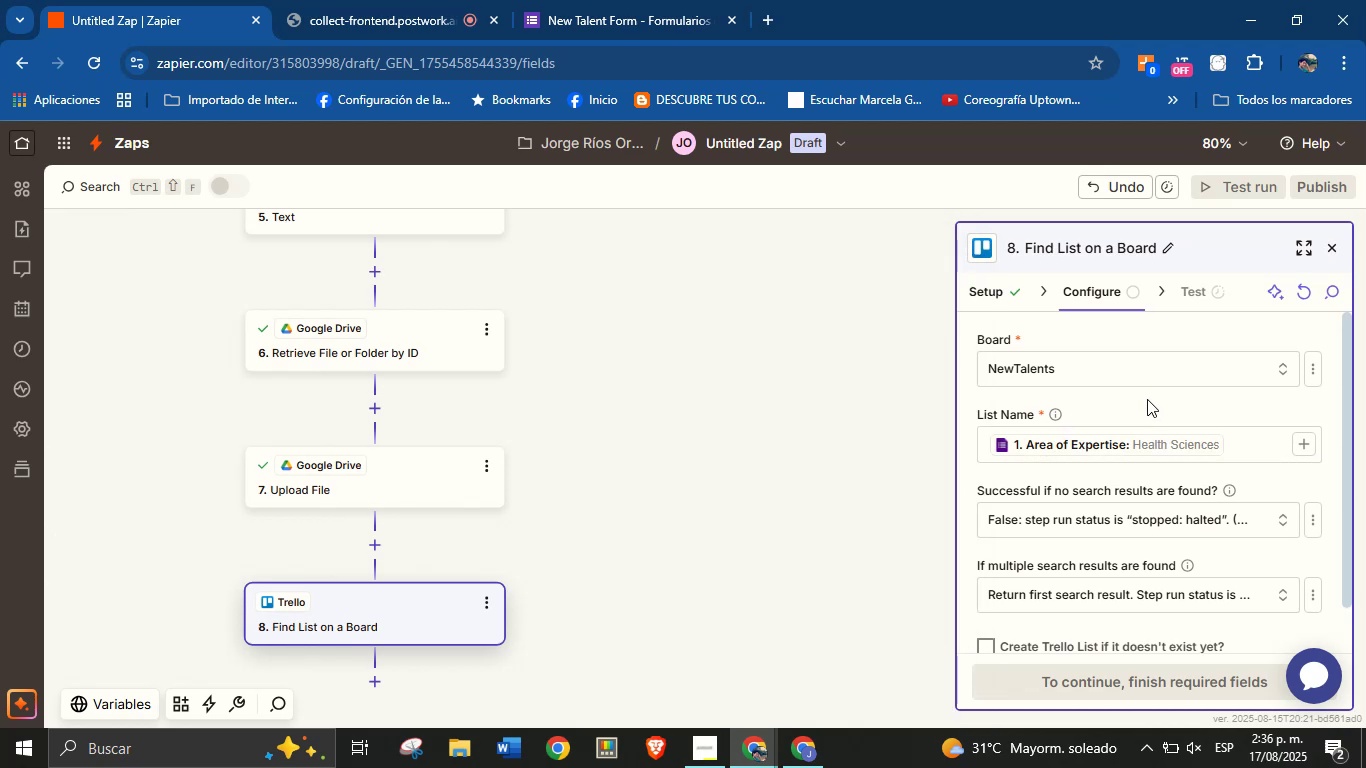 
scroll: coordinate [1152, 410], scroll_direction: down, amount: 2.0
 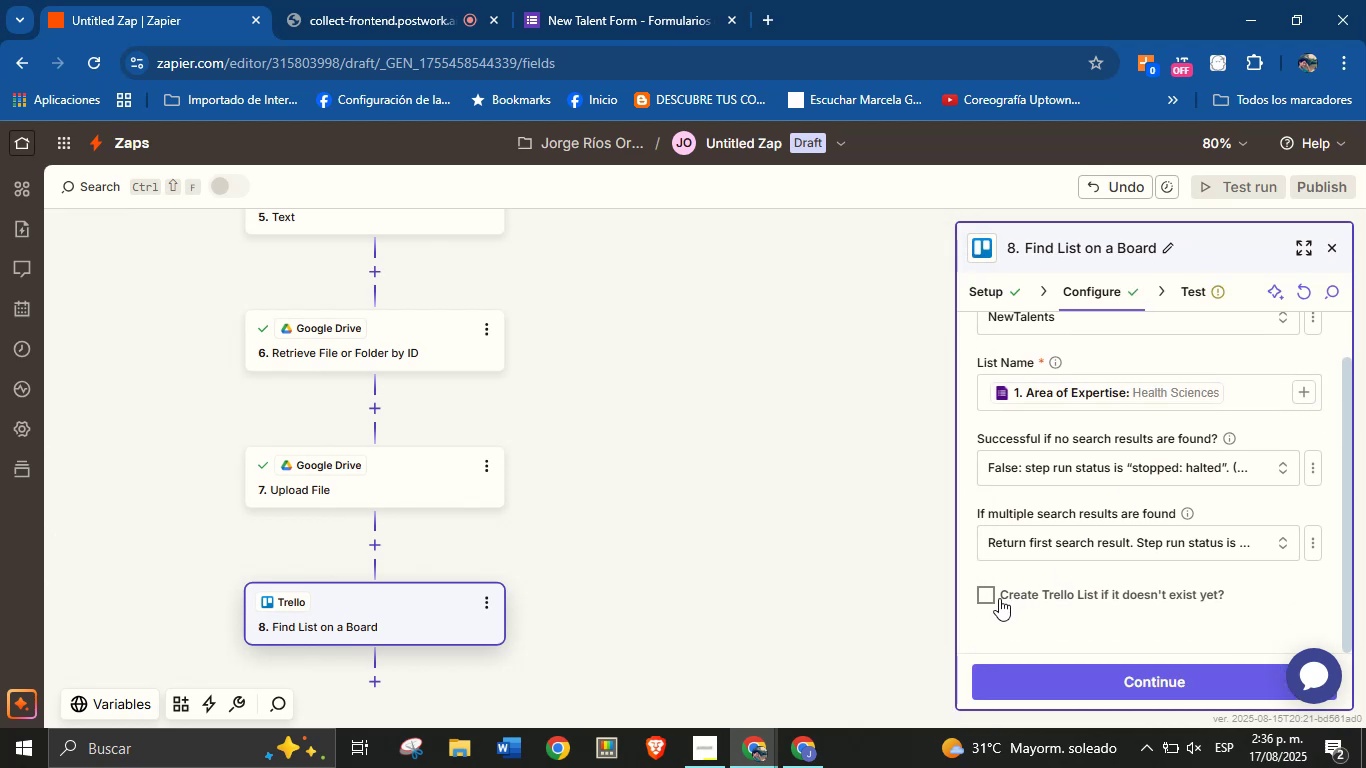 
left_click([990, 597])
 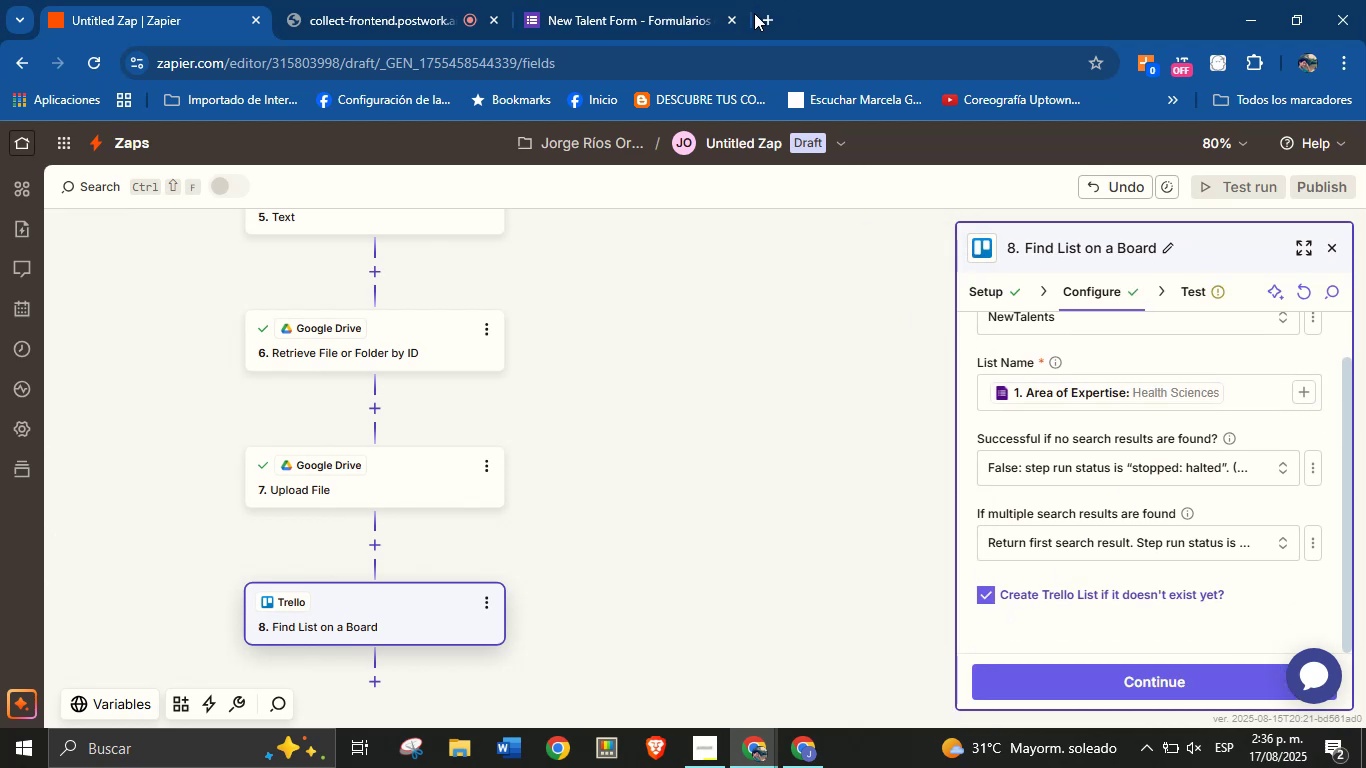 
left_click([760, 16])
 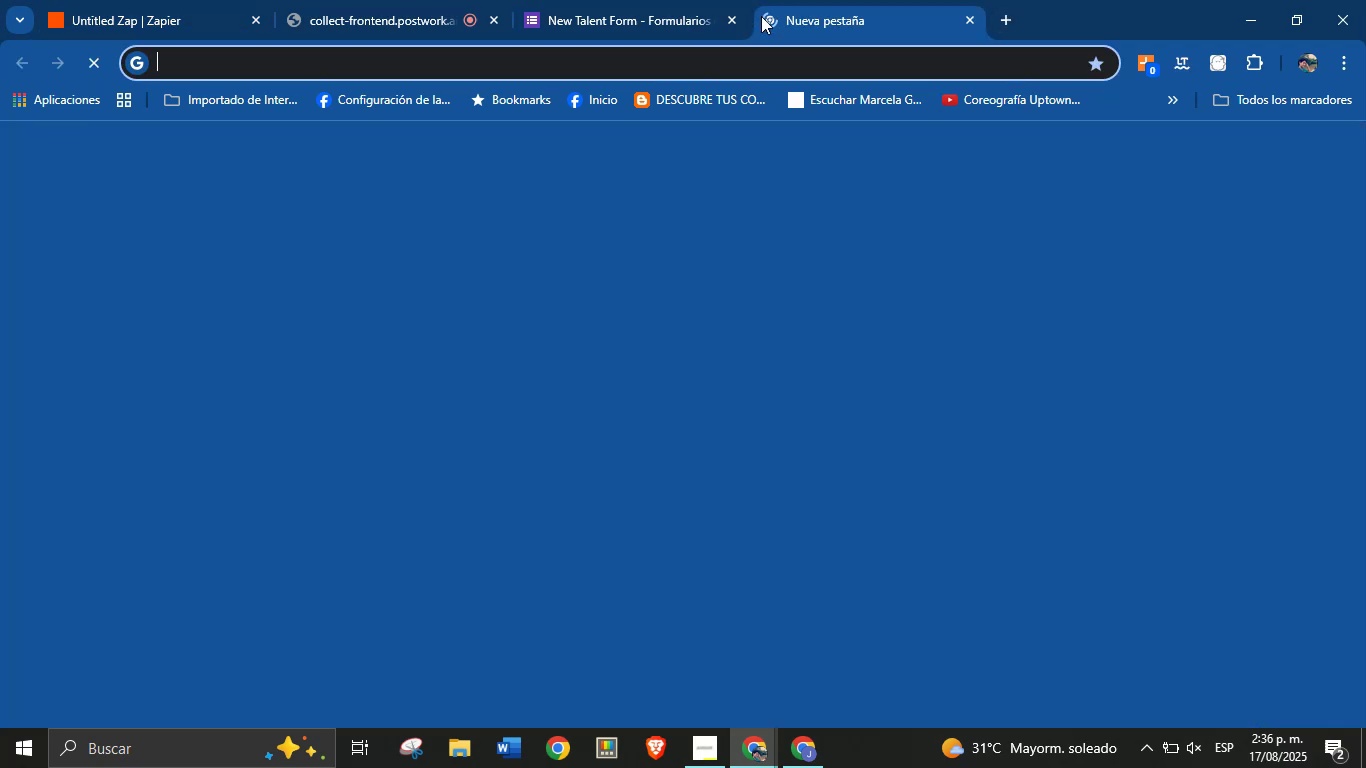 
type(tre)
 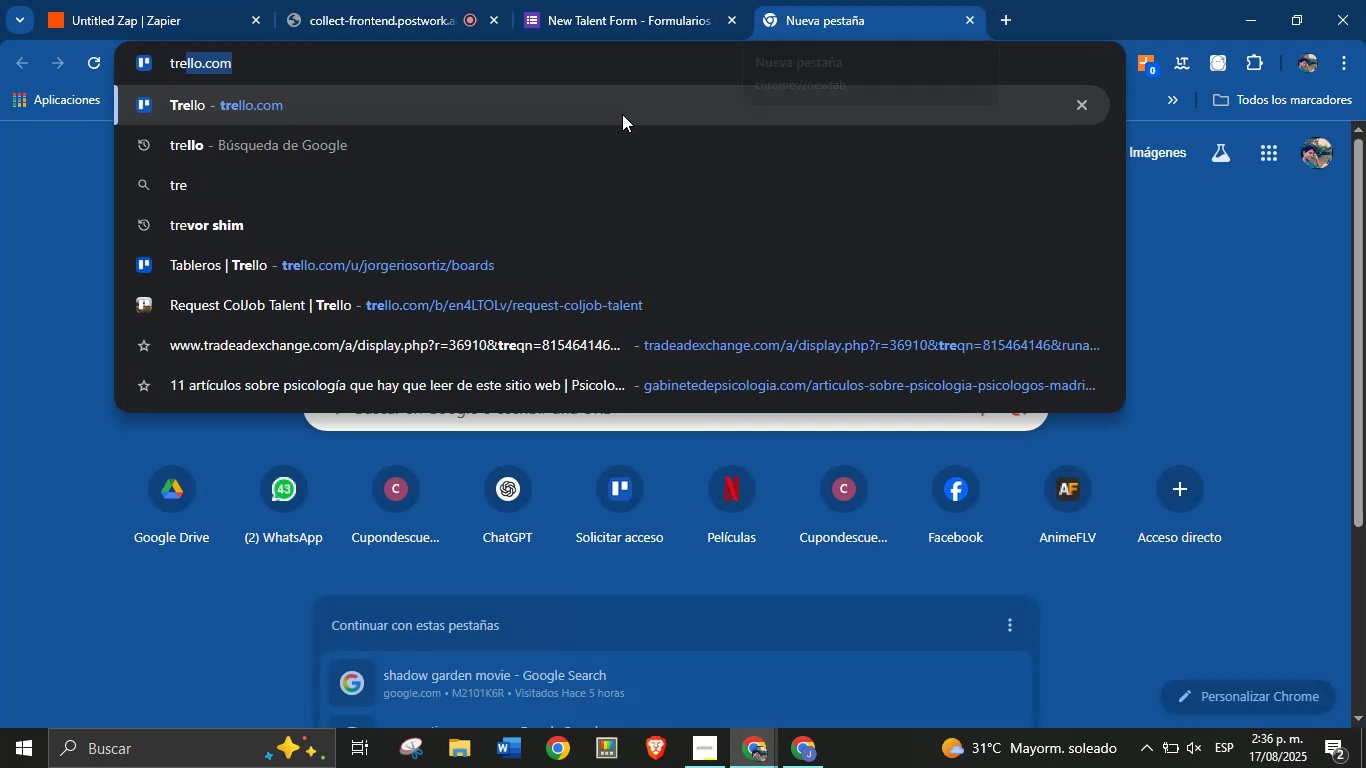 
left_click([576, 104])
 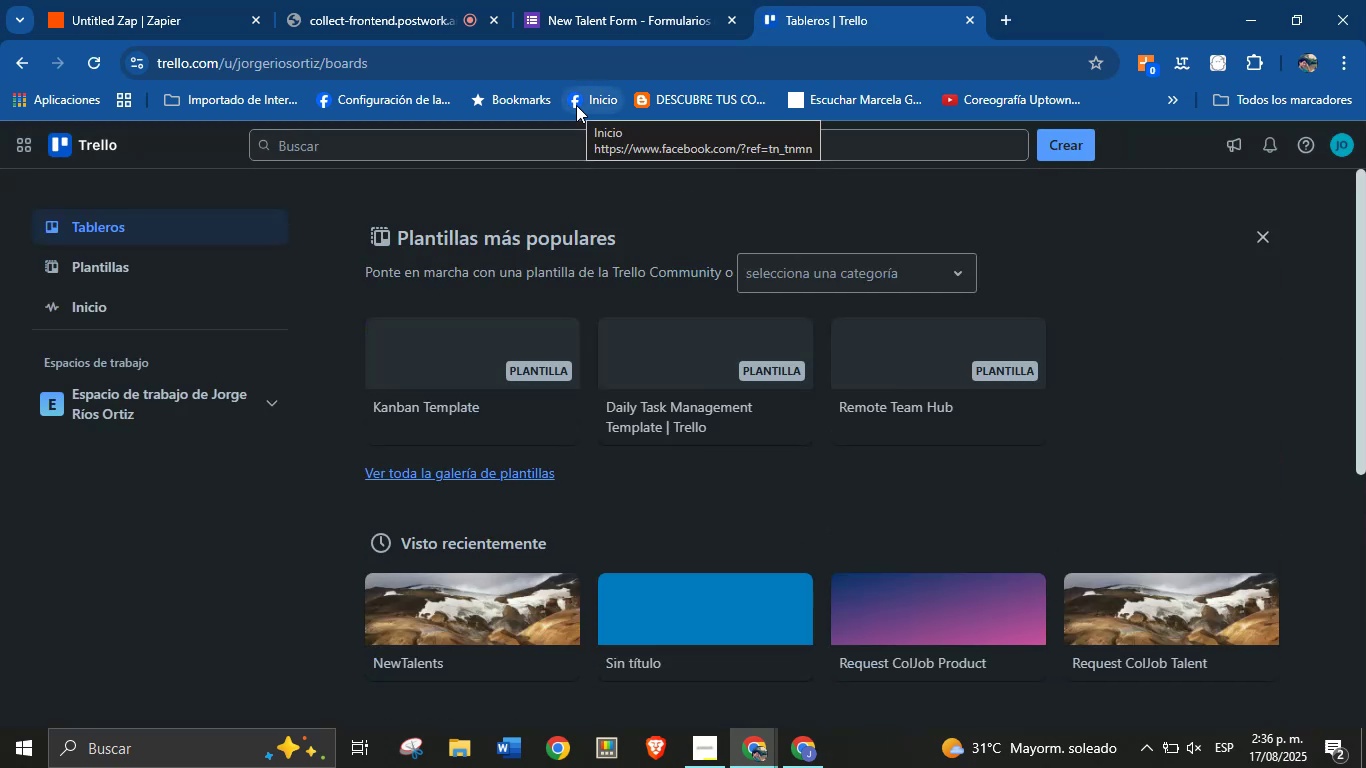 
wait(12.17)
 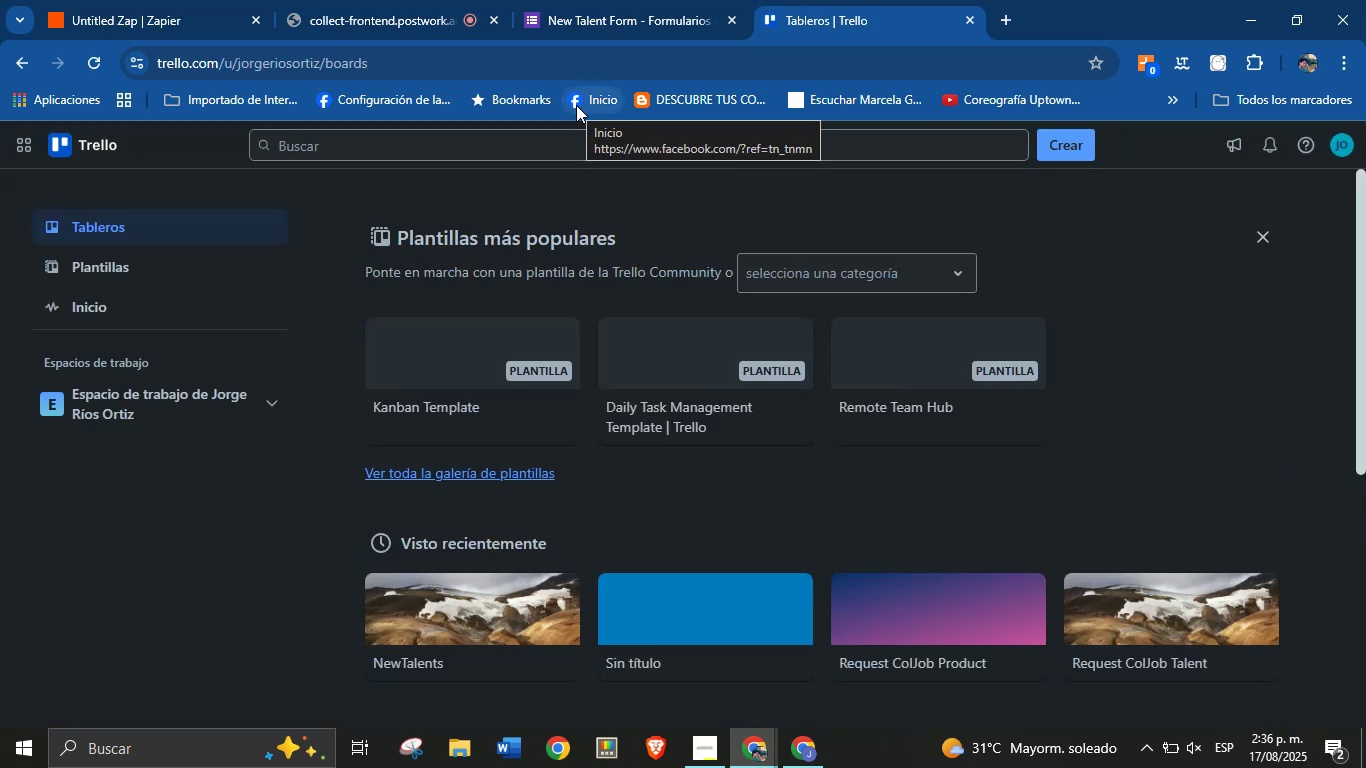 
scroll: coordinate [341, 603], scroll_direction: down, amount: 1.0
 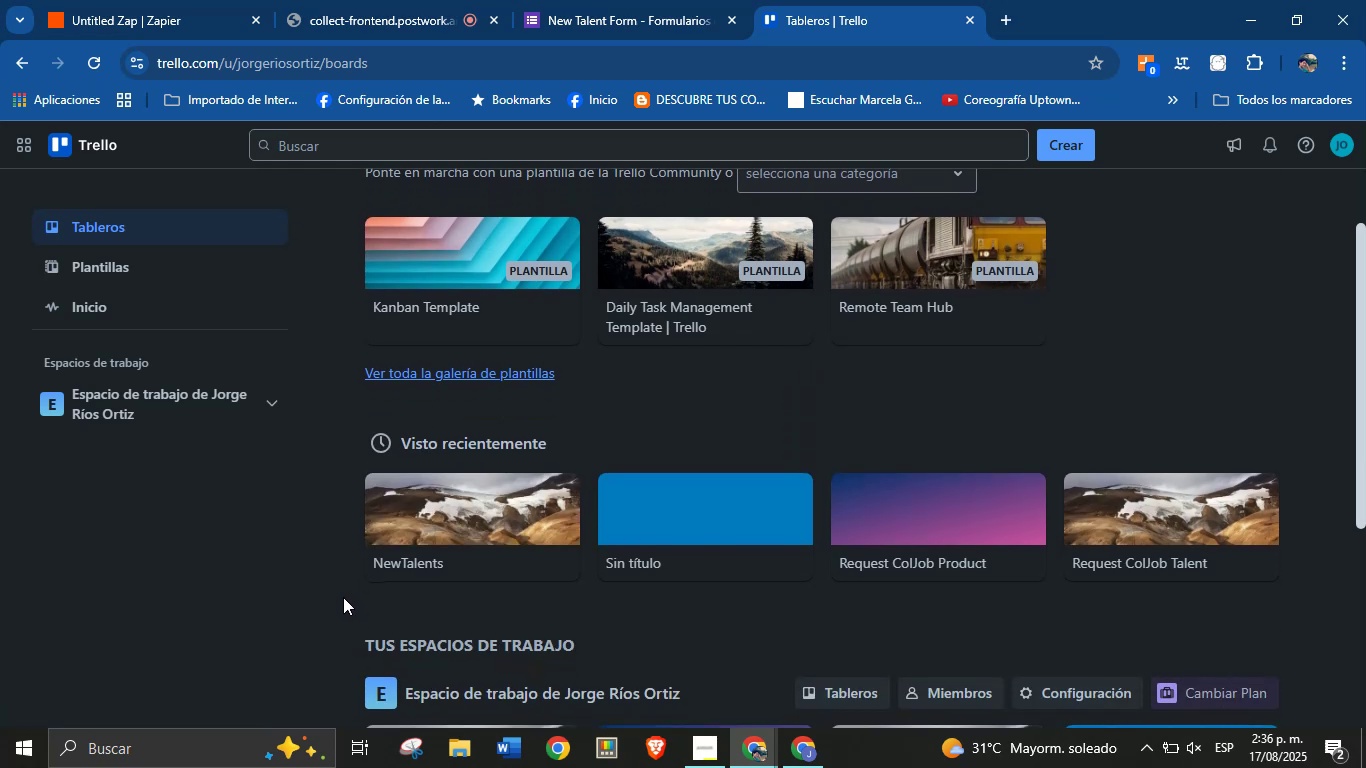 
wait(8.97)
 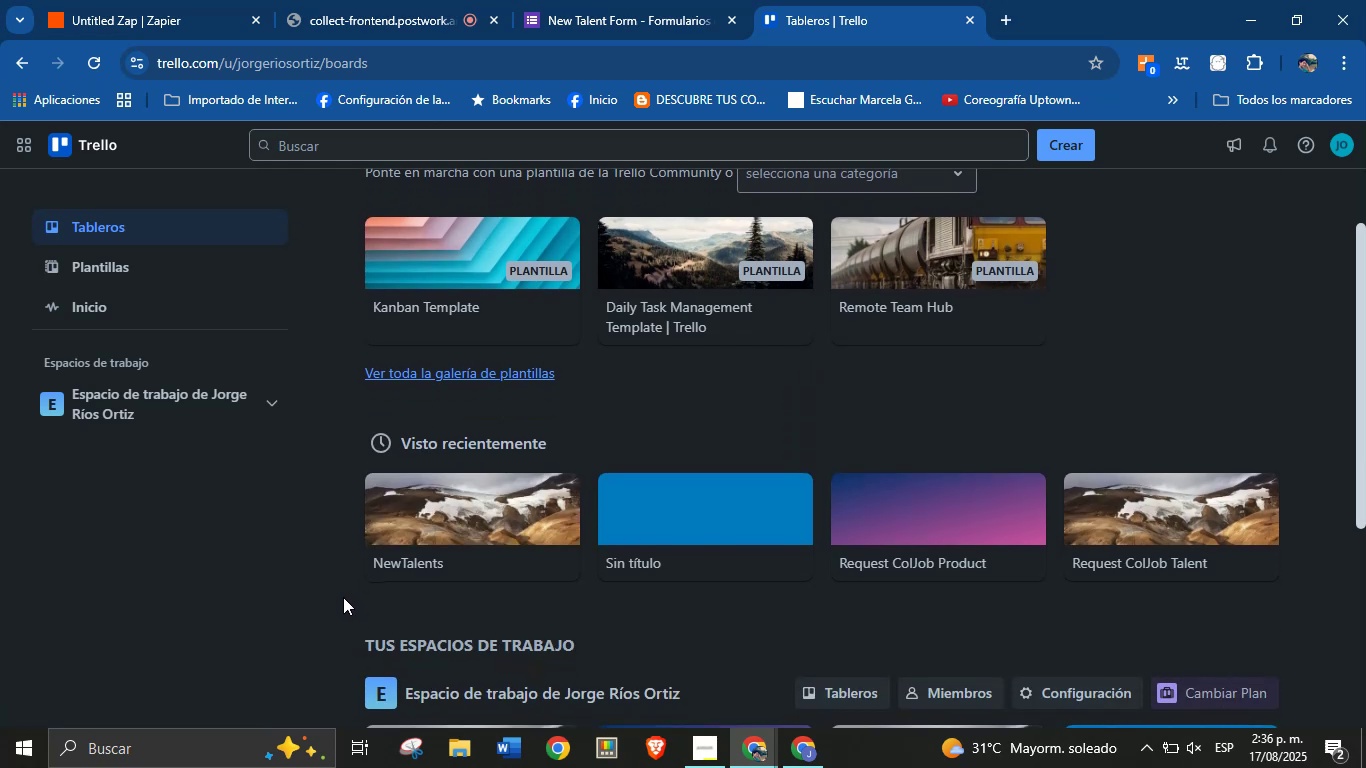 
left_click([459, 506])
 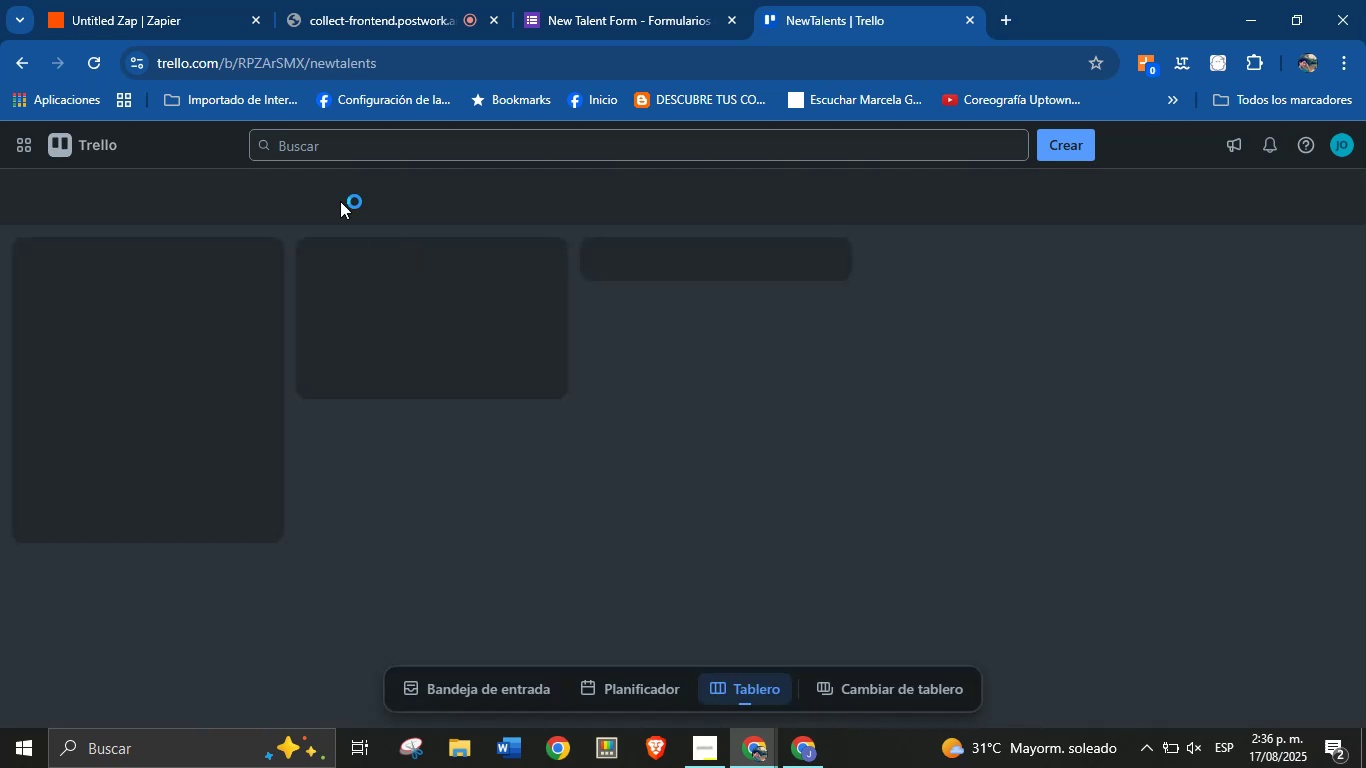 
left_click([158, 12])
 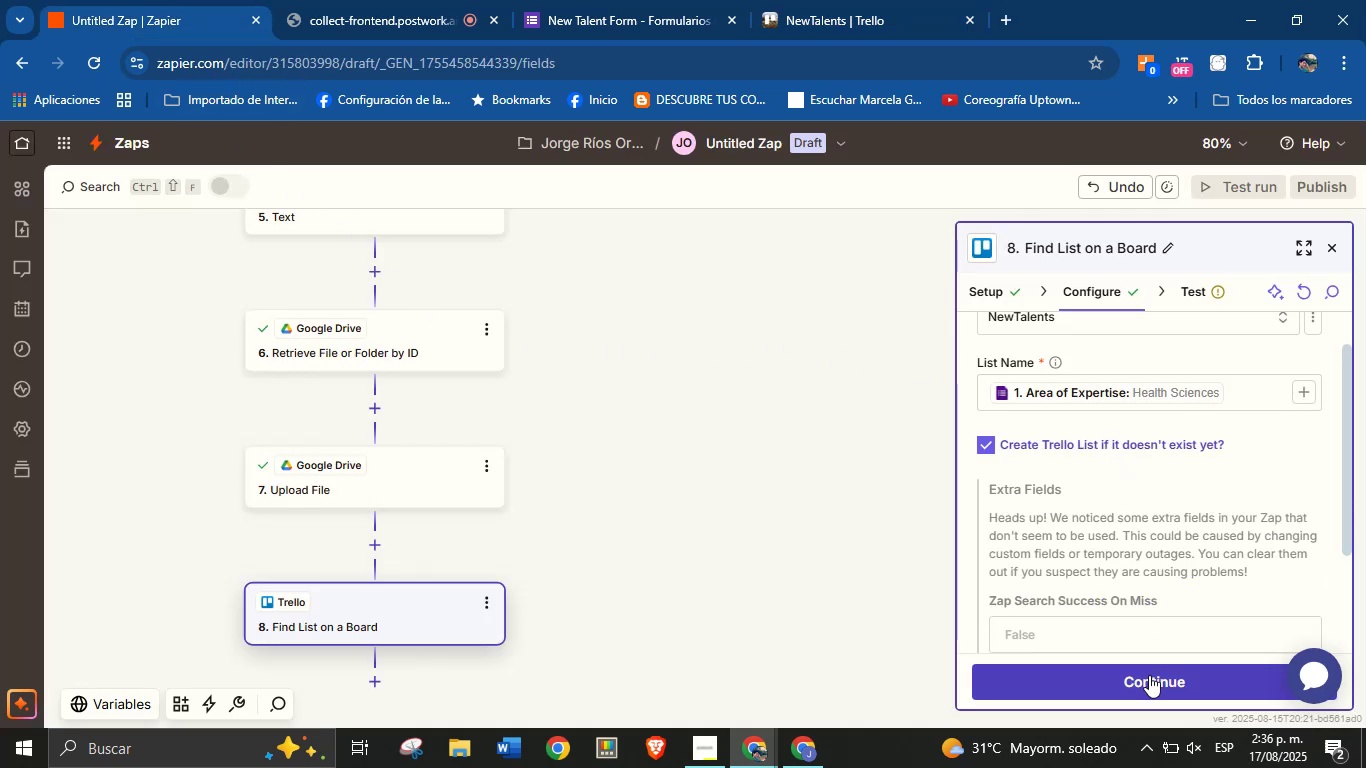 
wait(10.69)
 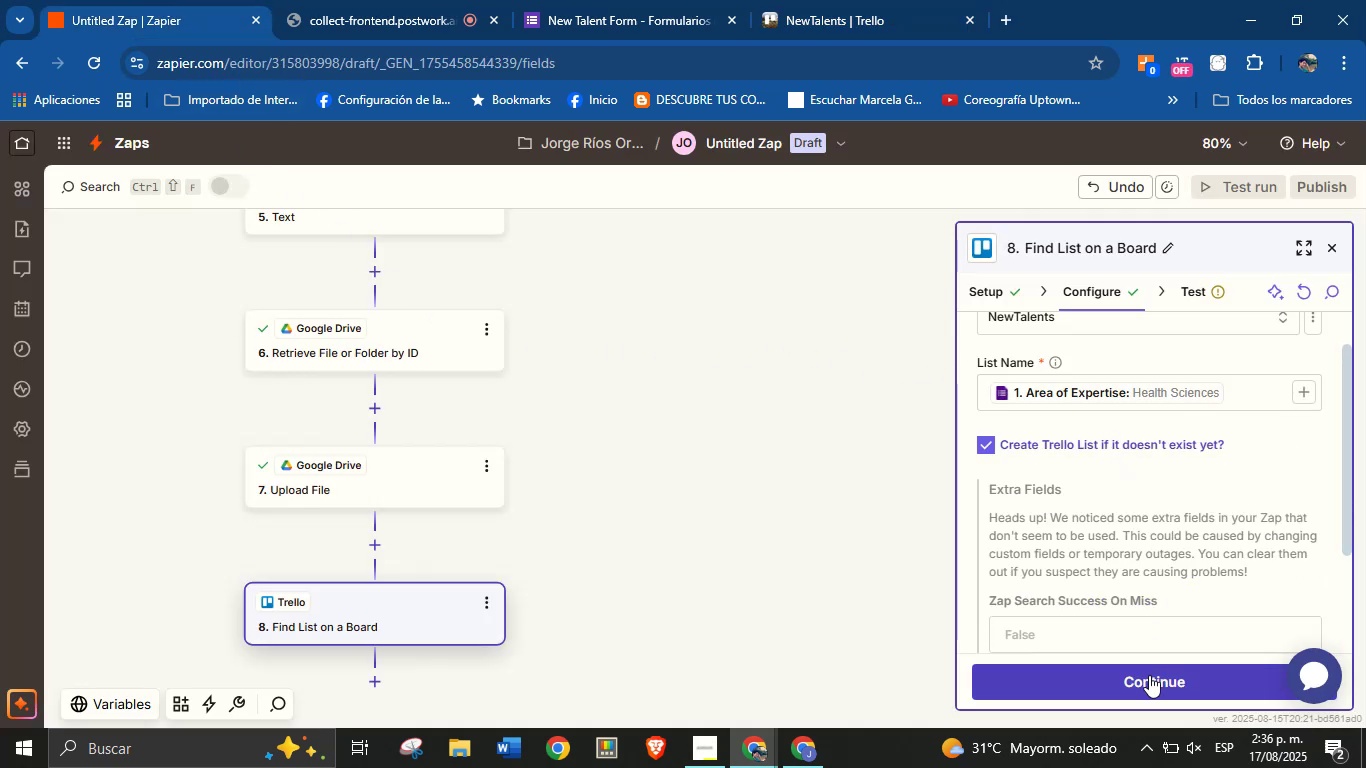 
scroll: coordinate [1145, 502], scroll_direction: down, amount: 2.0
 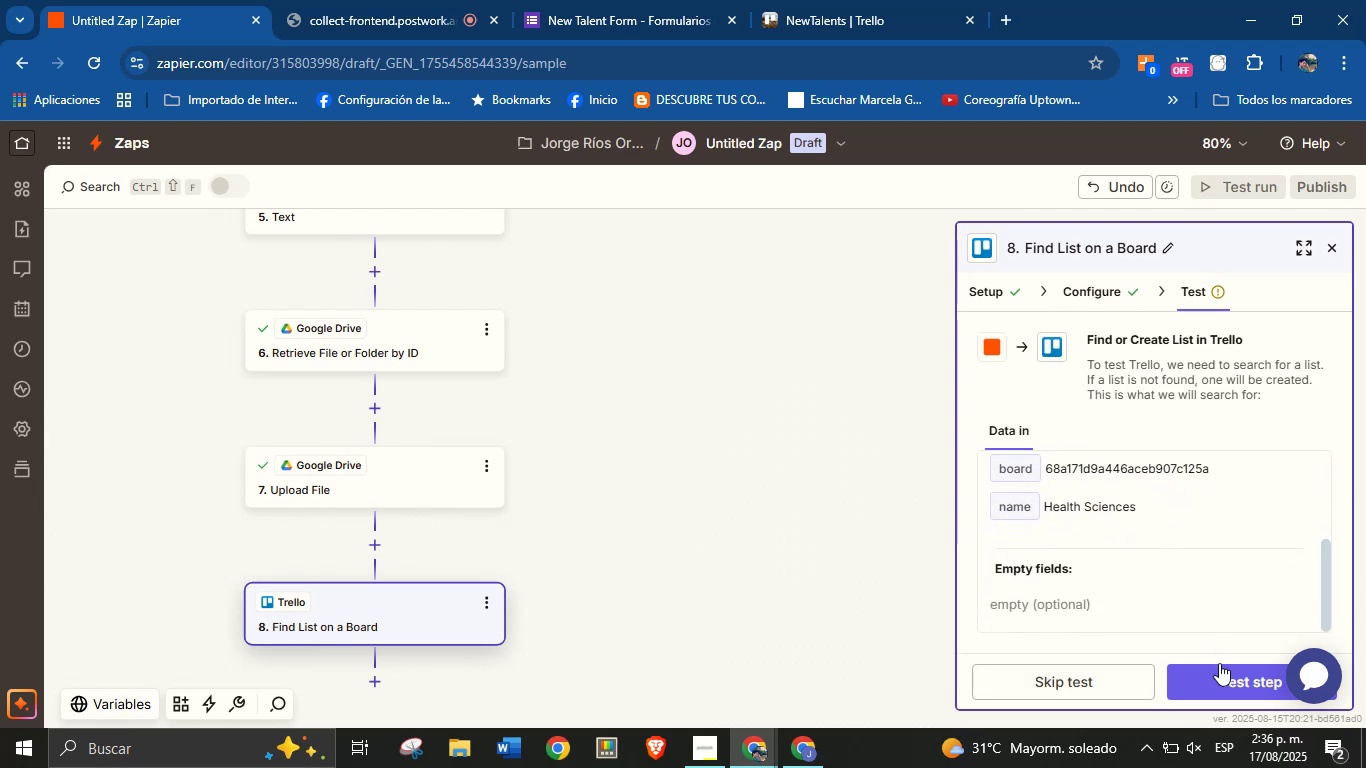 
left_click([1222, 668])
 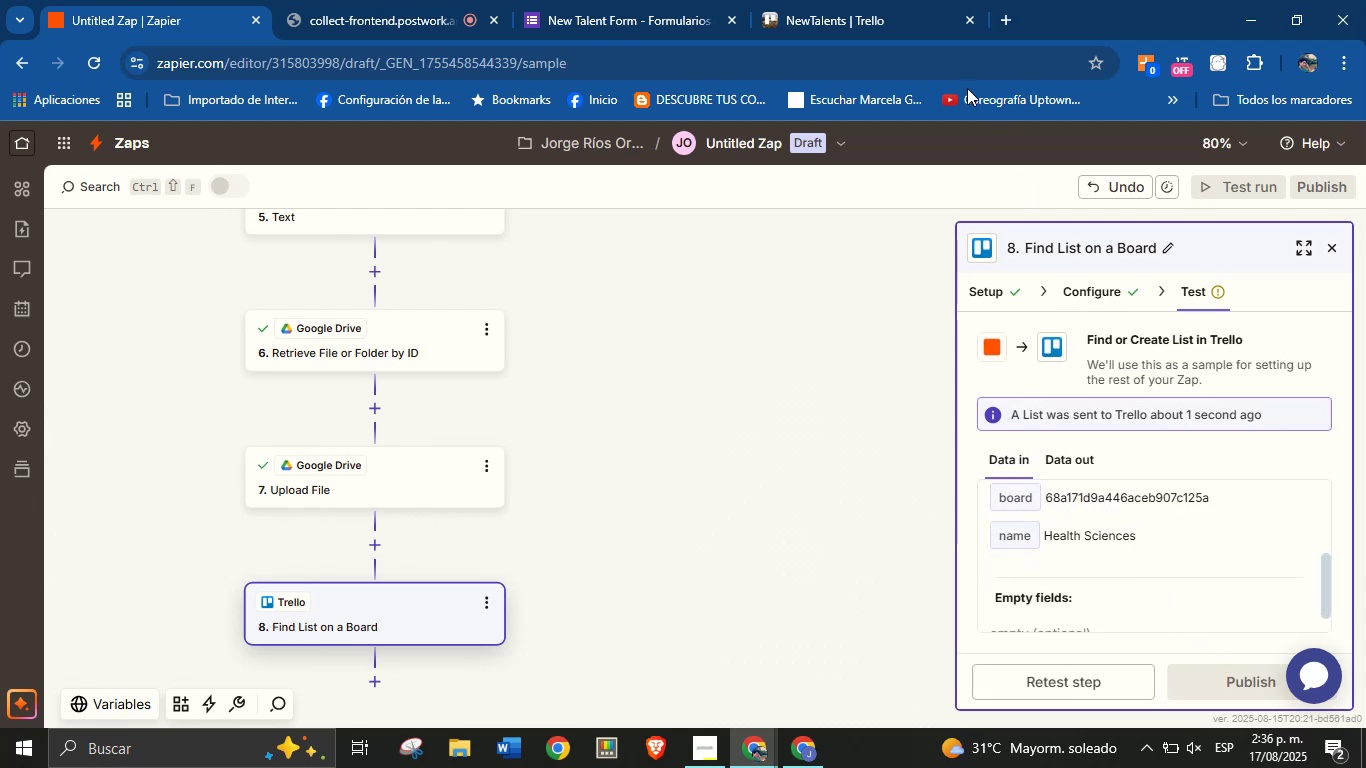 
left_click([879, 0])
 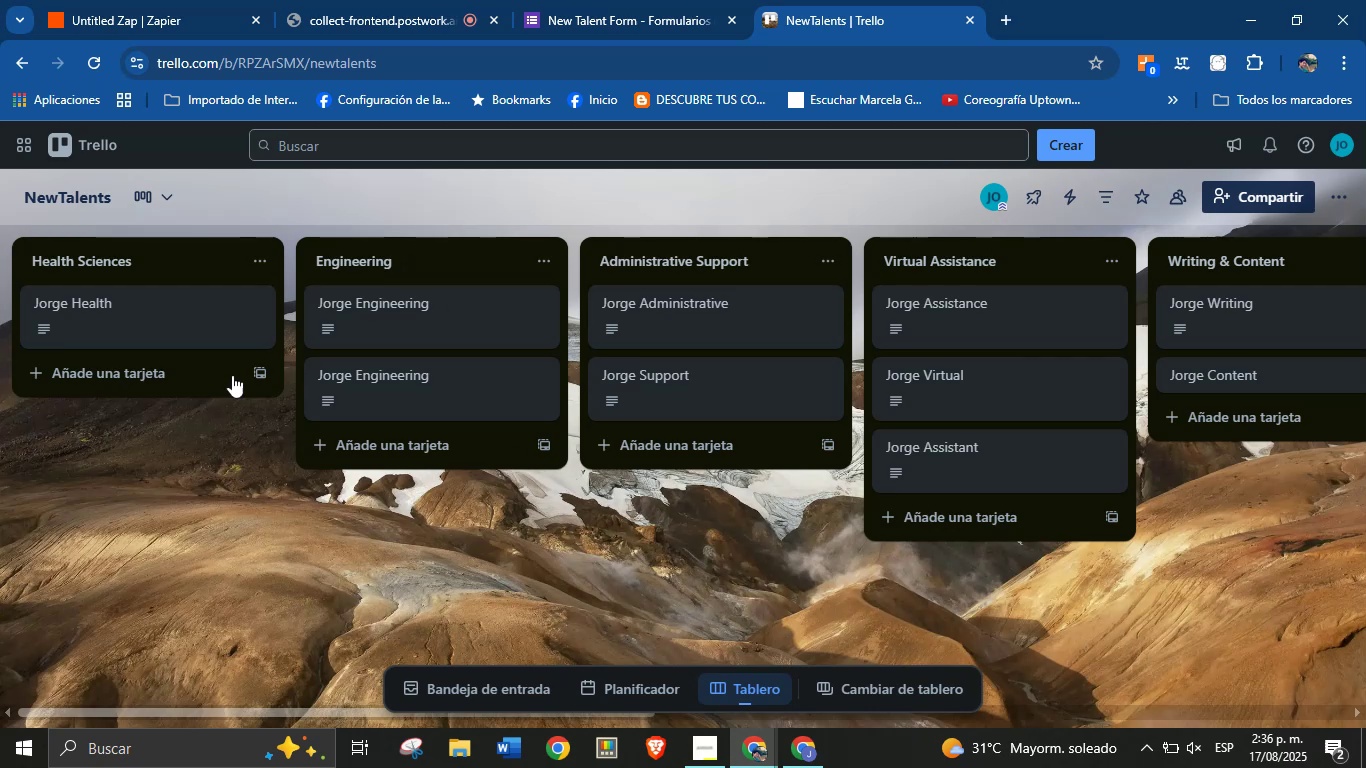 
left_click([181, 0])
 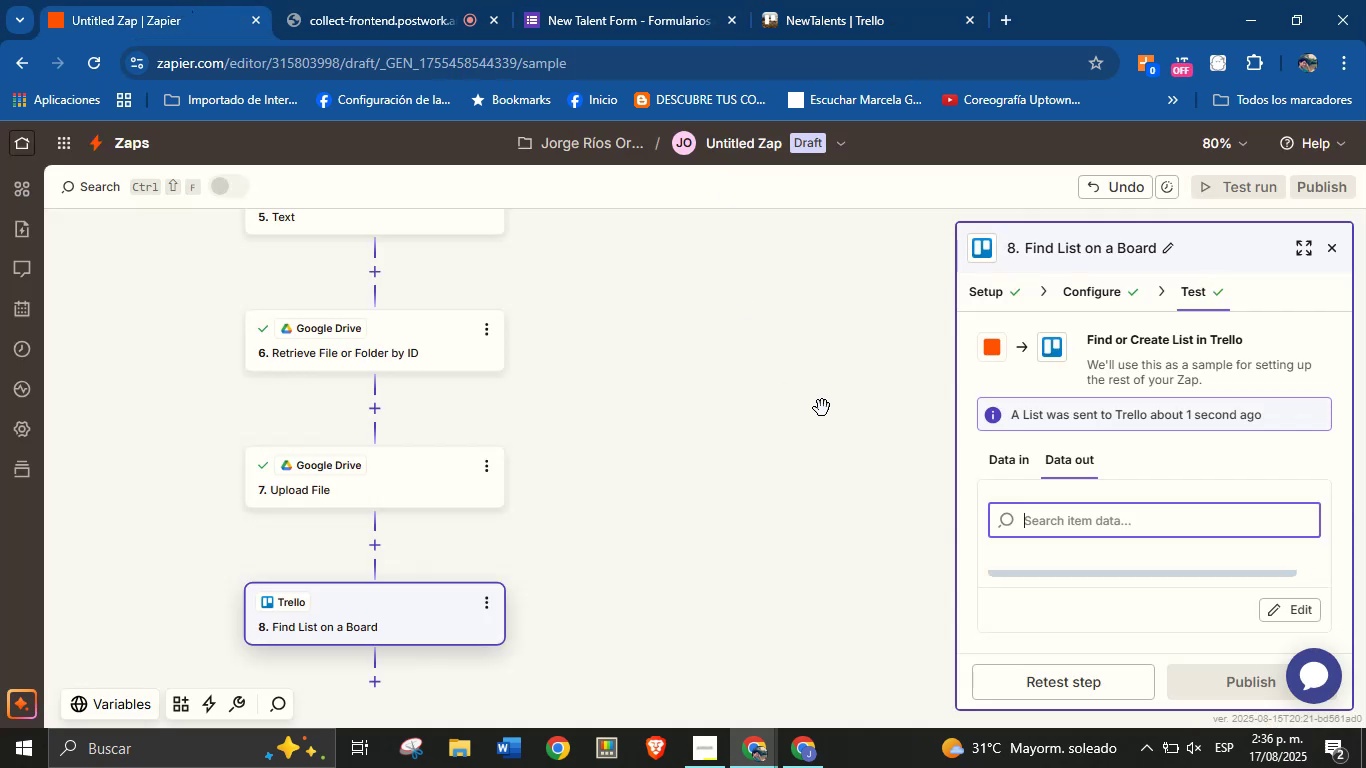 
left_click_drag(start_coordinate=[679, 590], to_coordinate=[677, 506])
 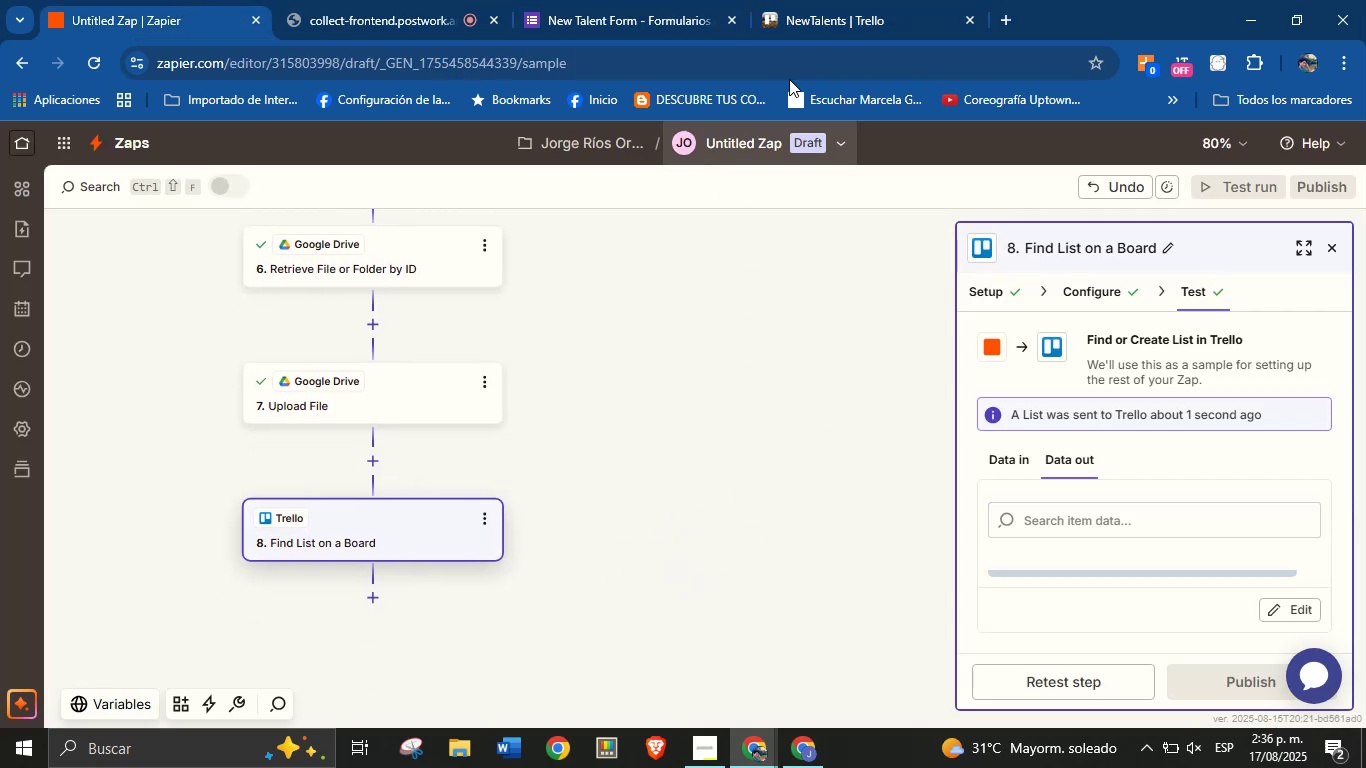 
left_click([827, 15])
 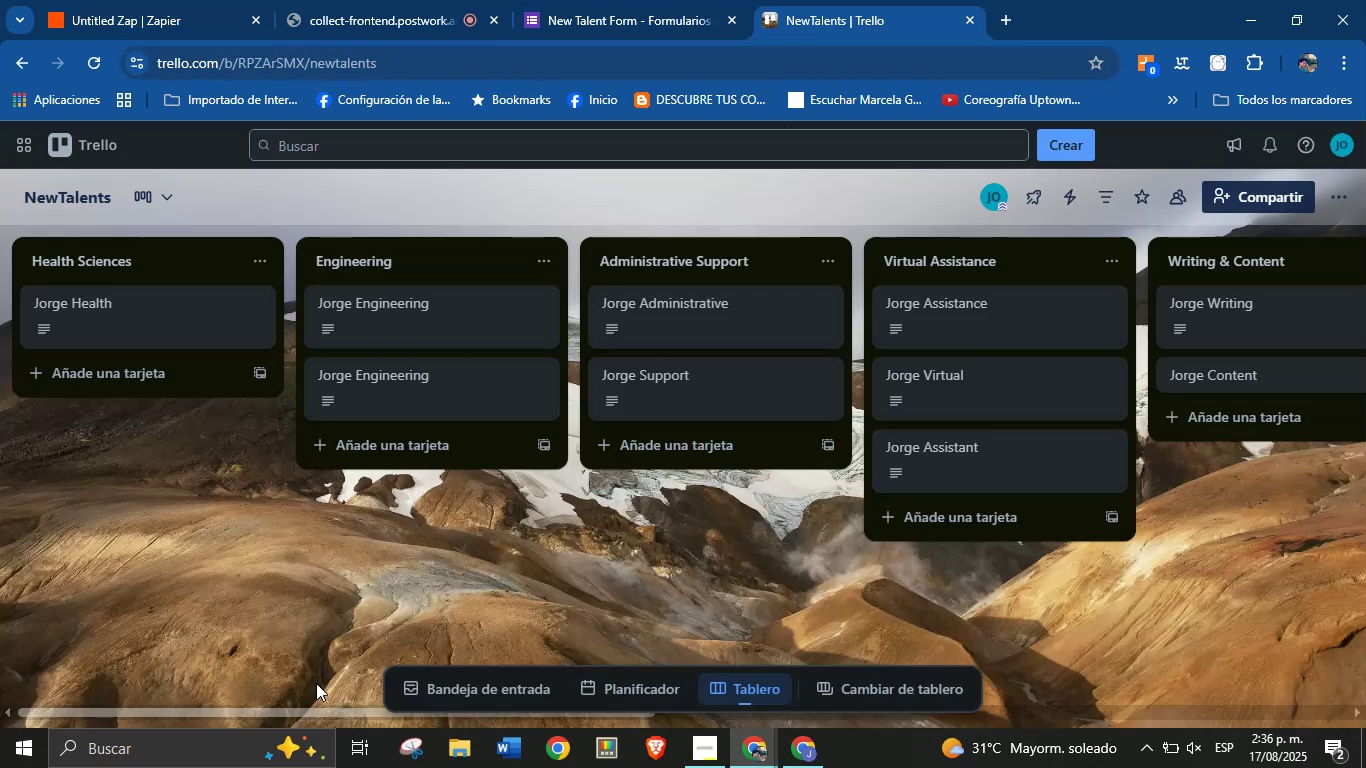 
left_click_drag(start_coordinate=[311, 705], to_coordinate=[281, 685])
 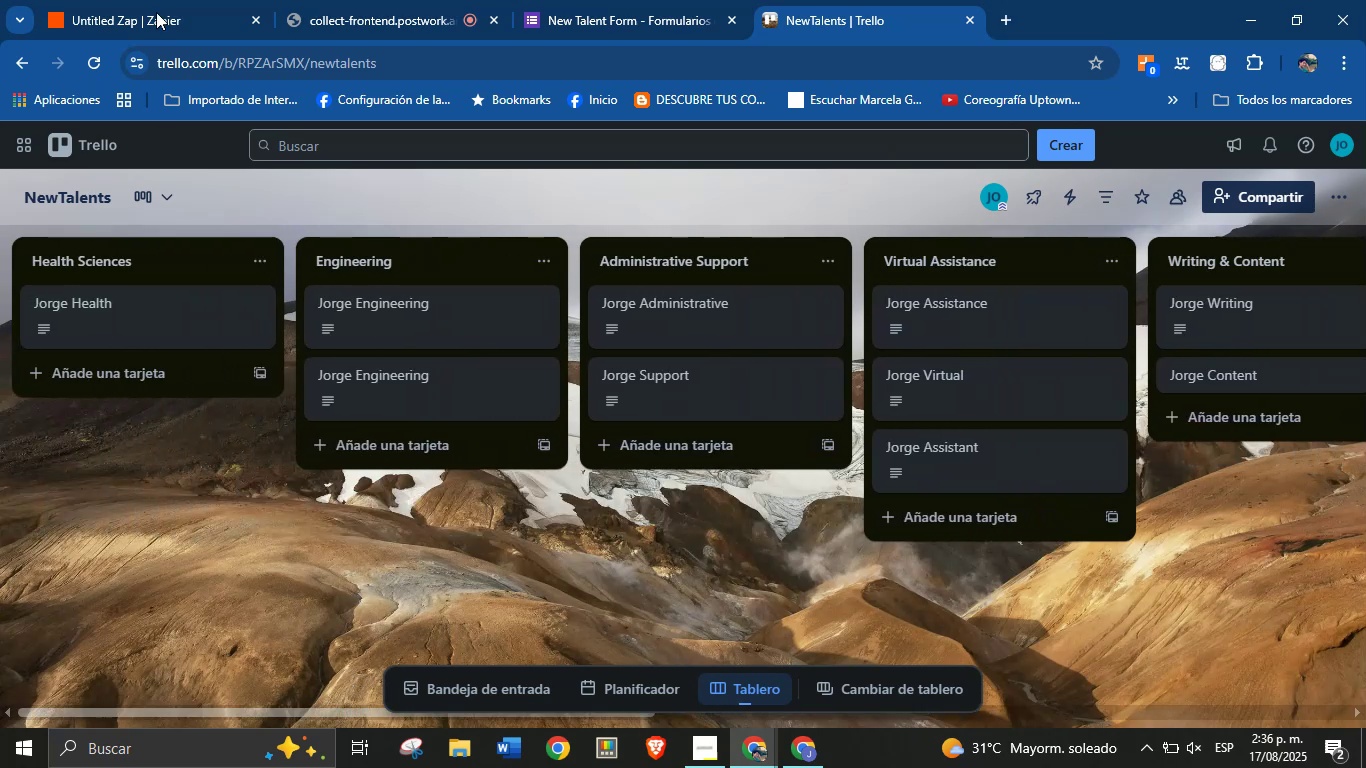 
left_click([156, 5])
 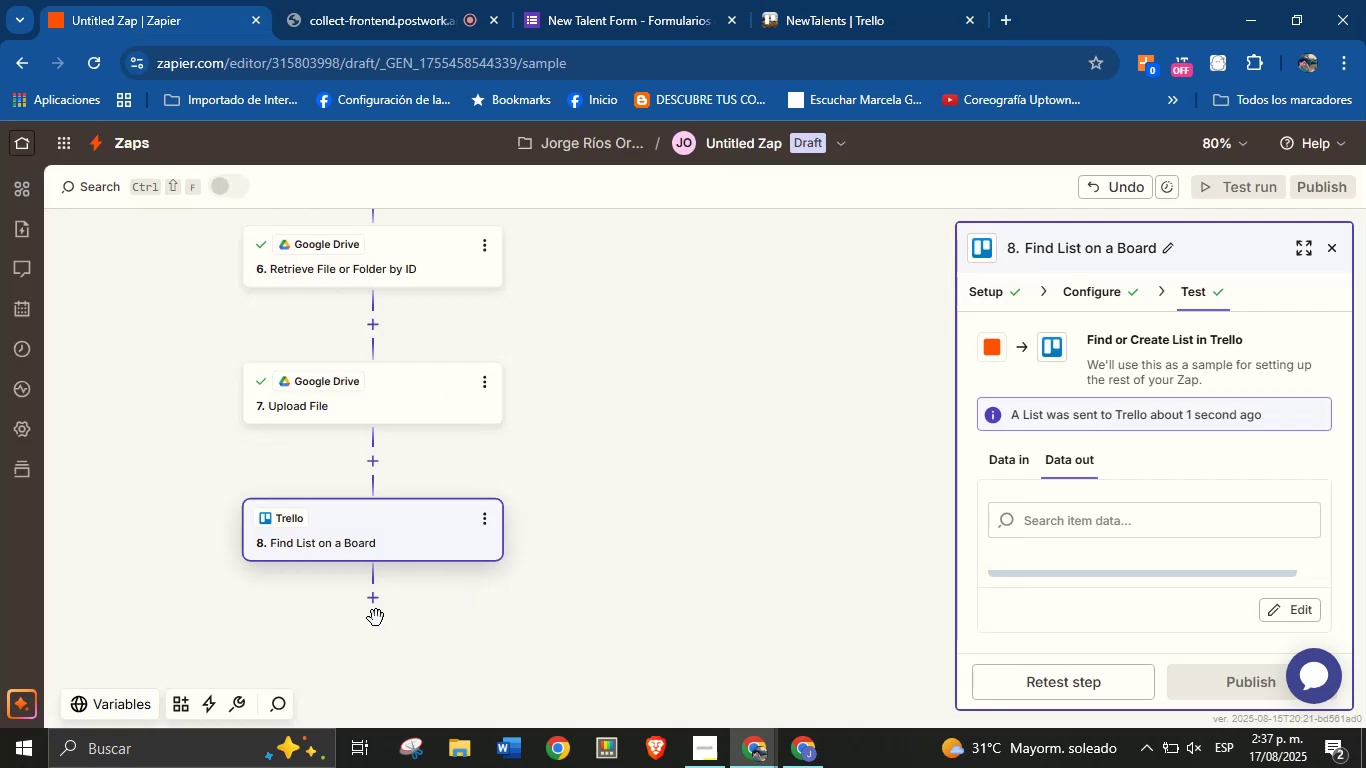 
left_click([372, 605])
 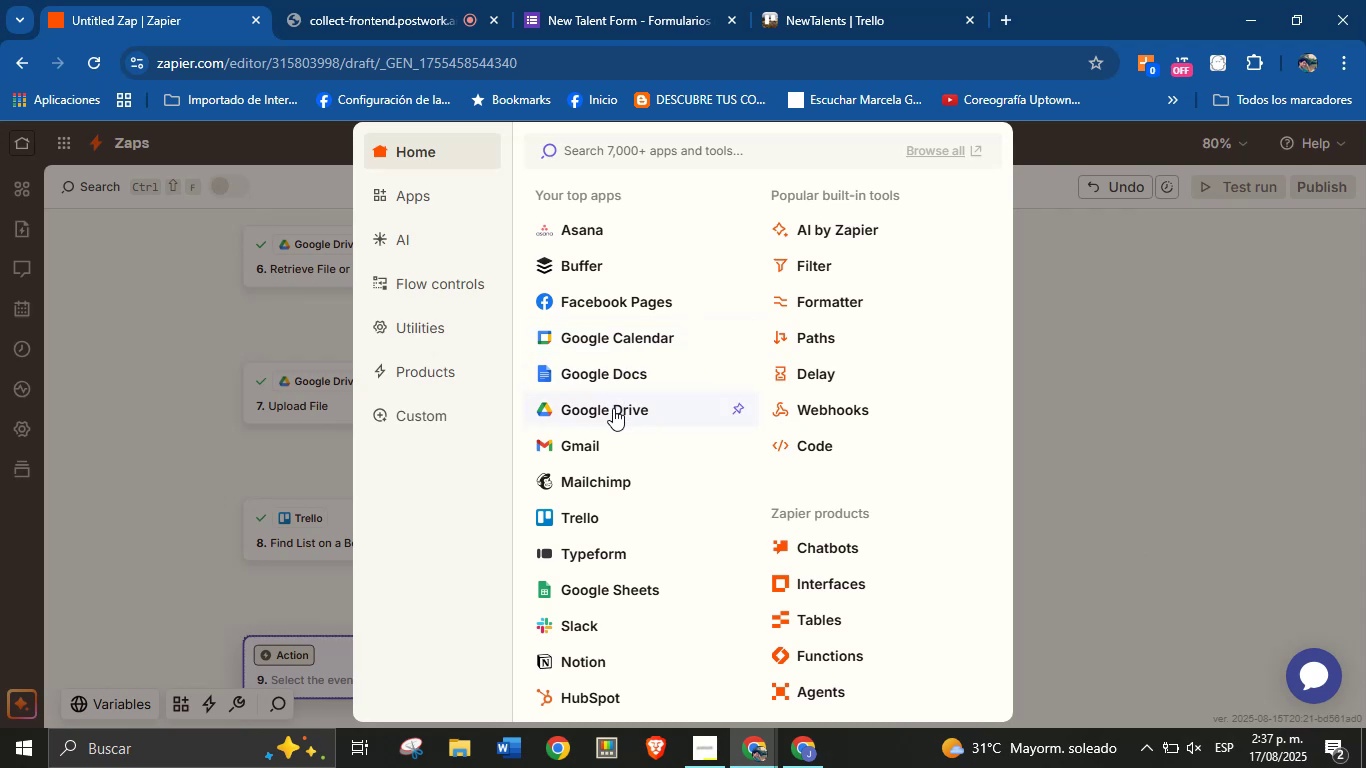 
wait(13.68)
 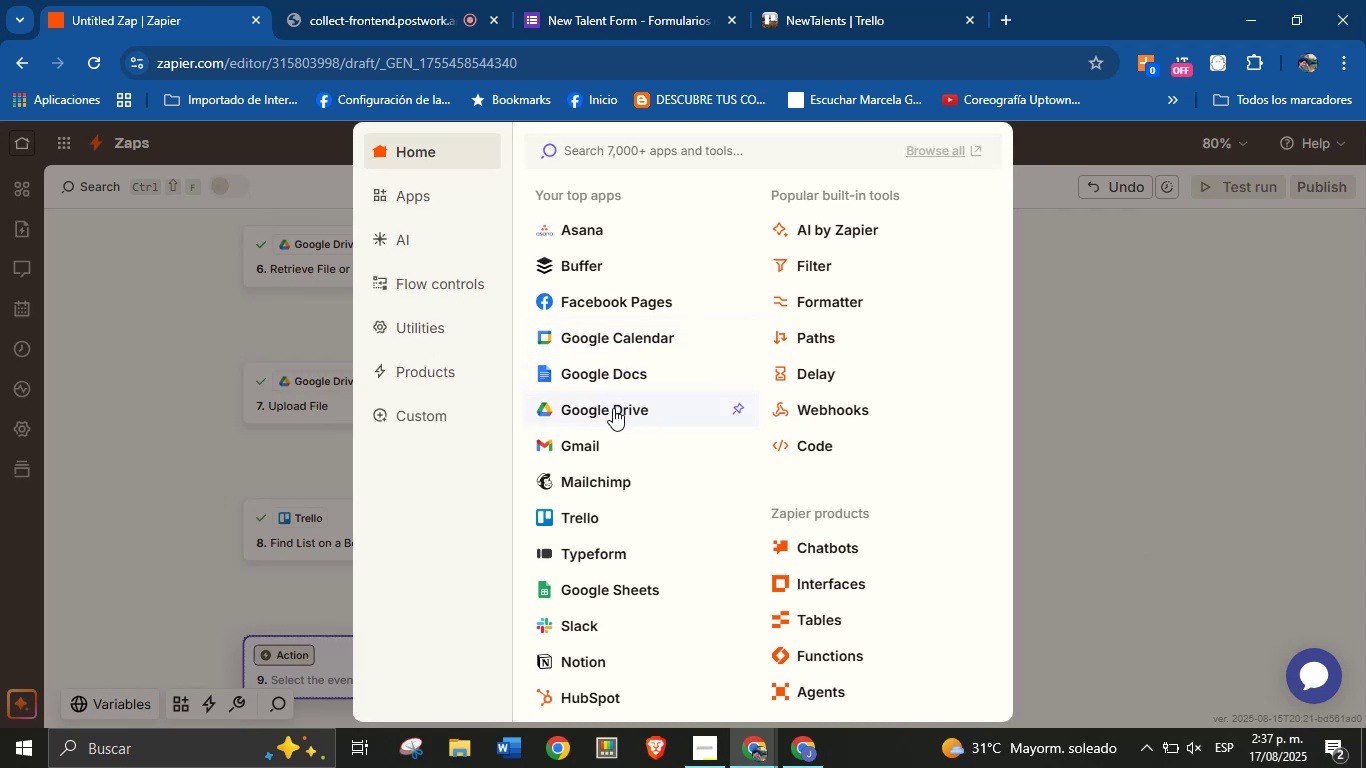 
left_click([621, 513])
 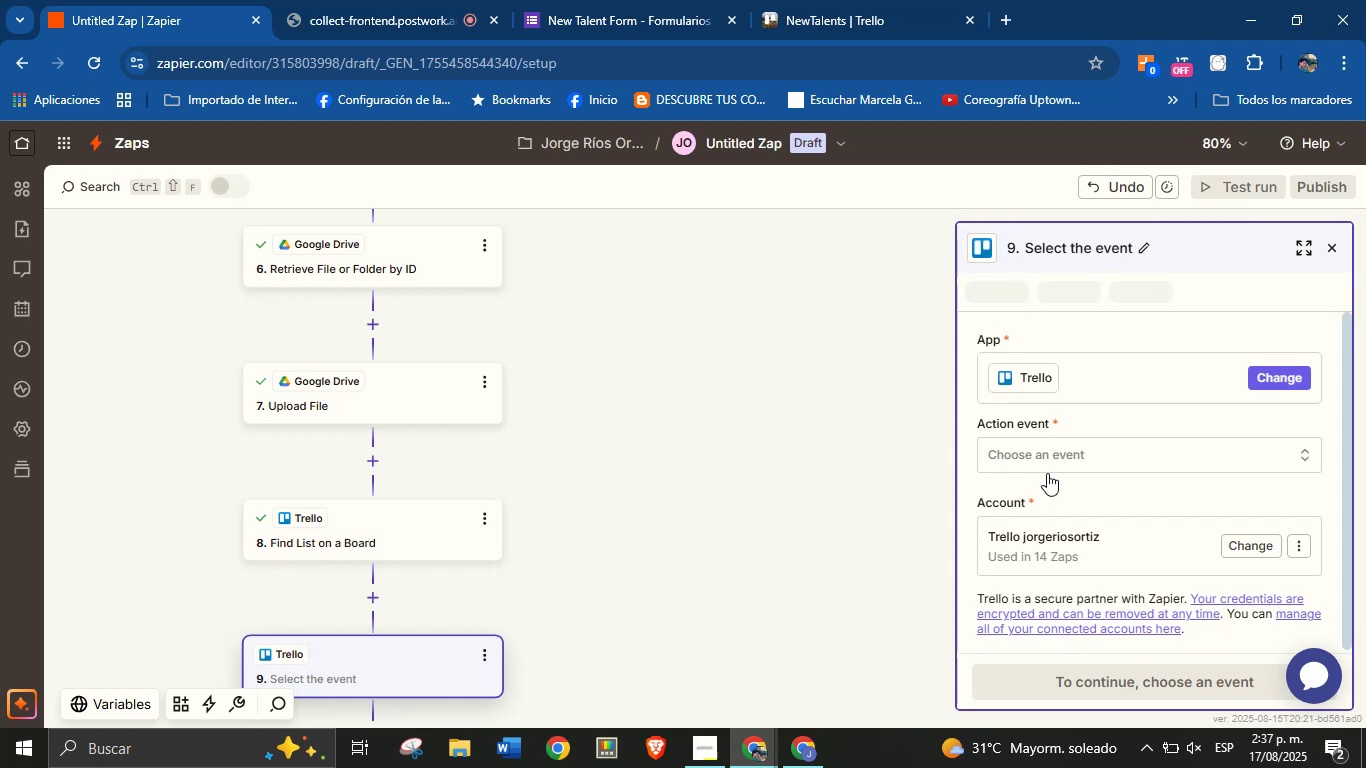 
left_click([1061, 446])
 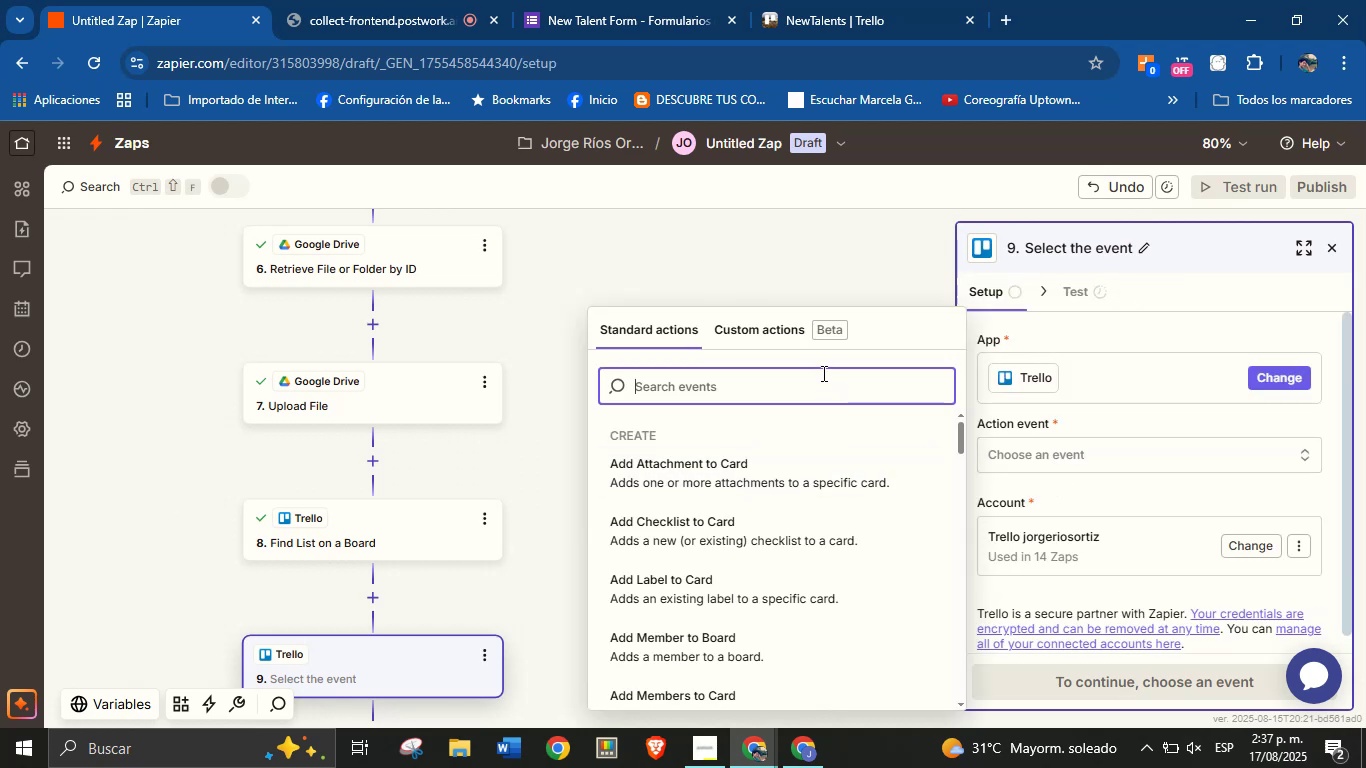 
type(task)
key(Backspace)
key(Backspace)
key(Backspace)
key(Backspace)
type(card)
 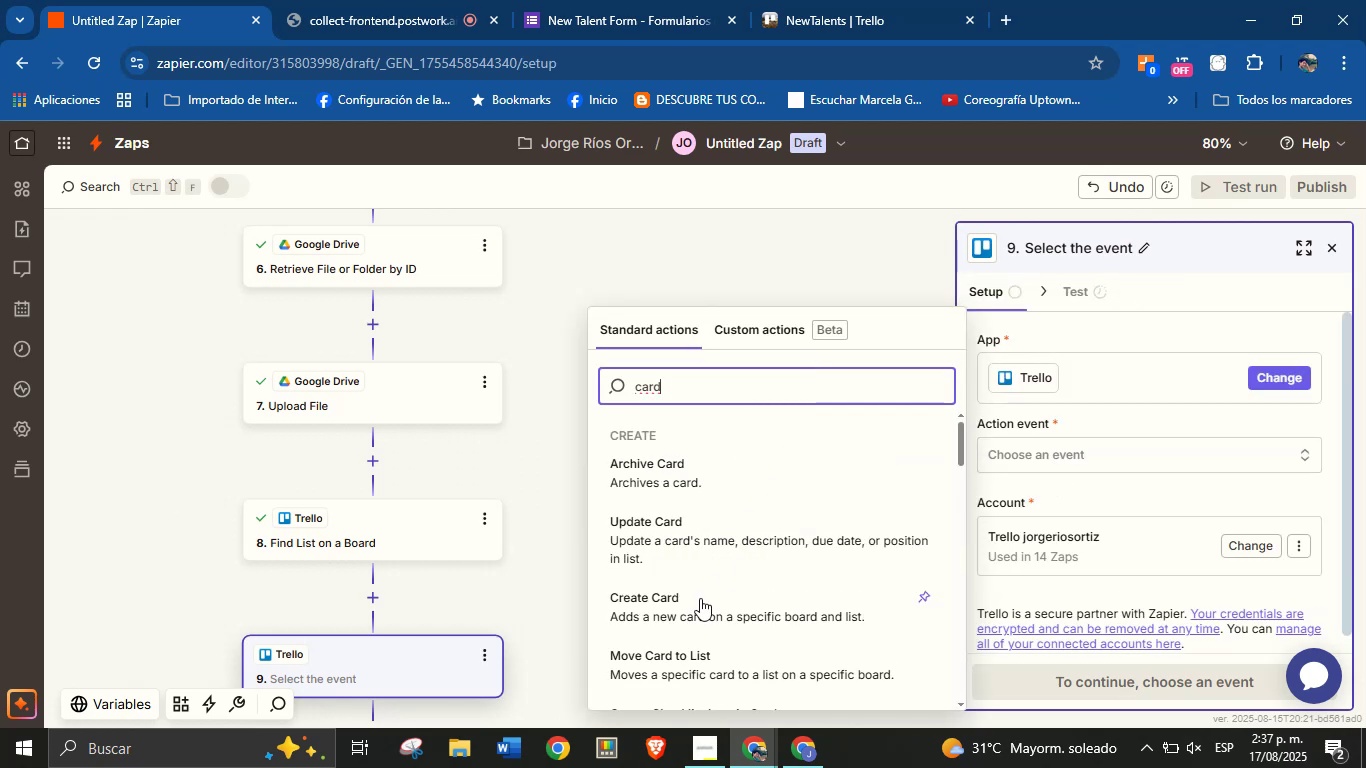 
left_click([700, 600])
 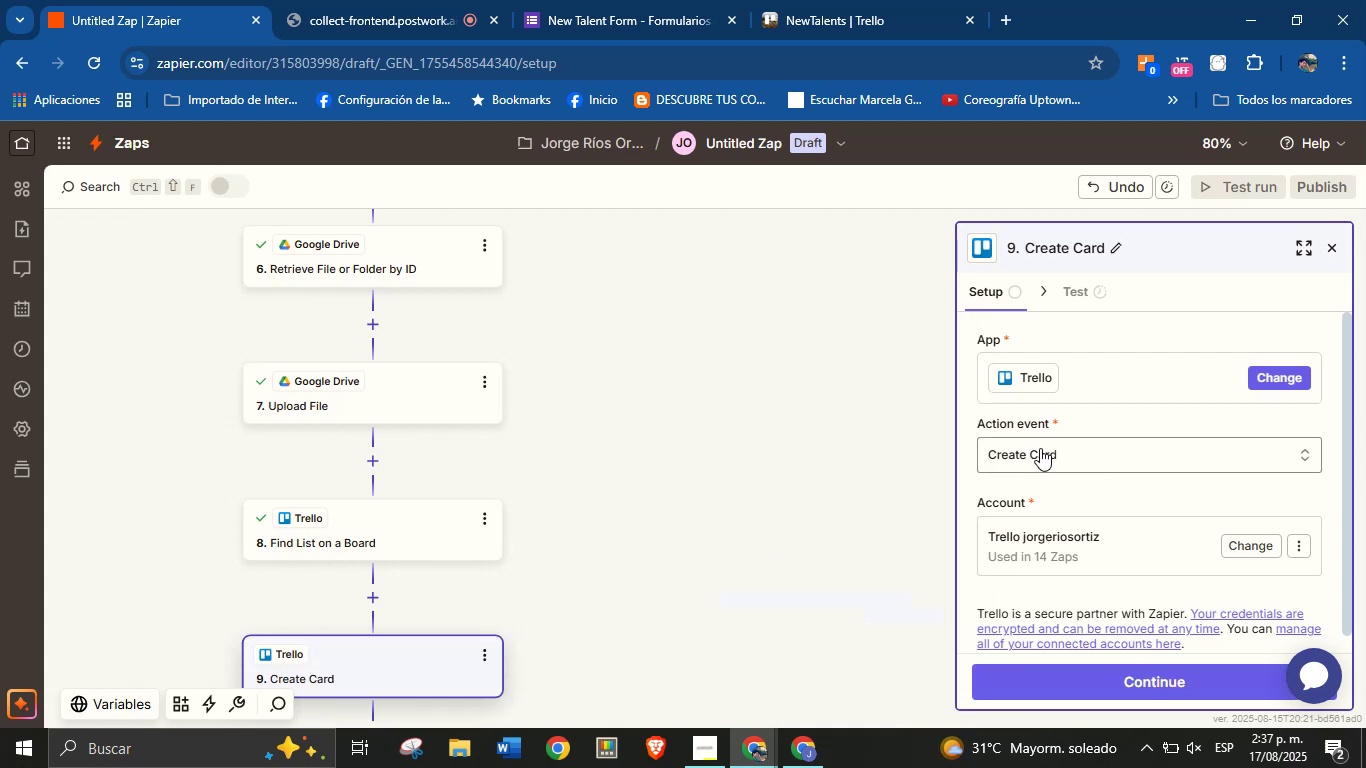 
scroll: coordinate [1096, 436], scroll_direction: down, amount: 2.0
 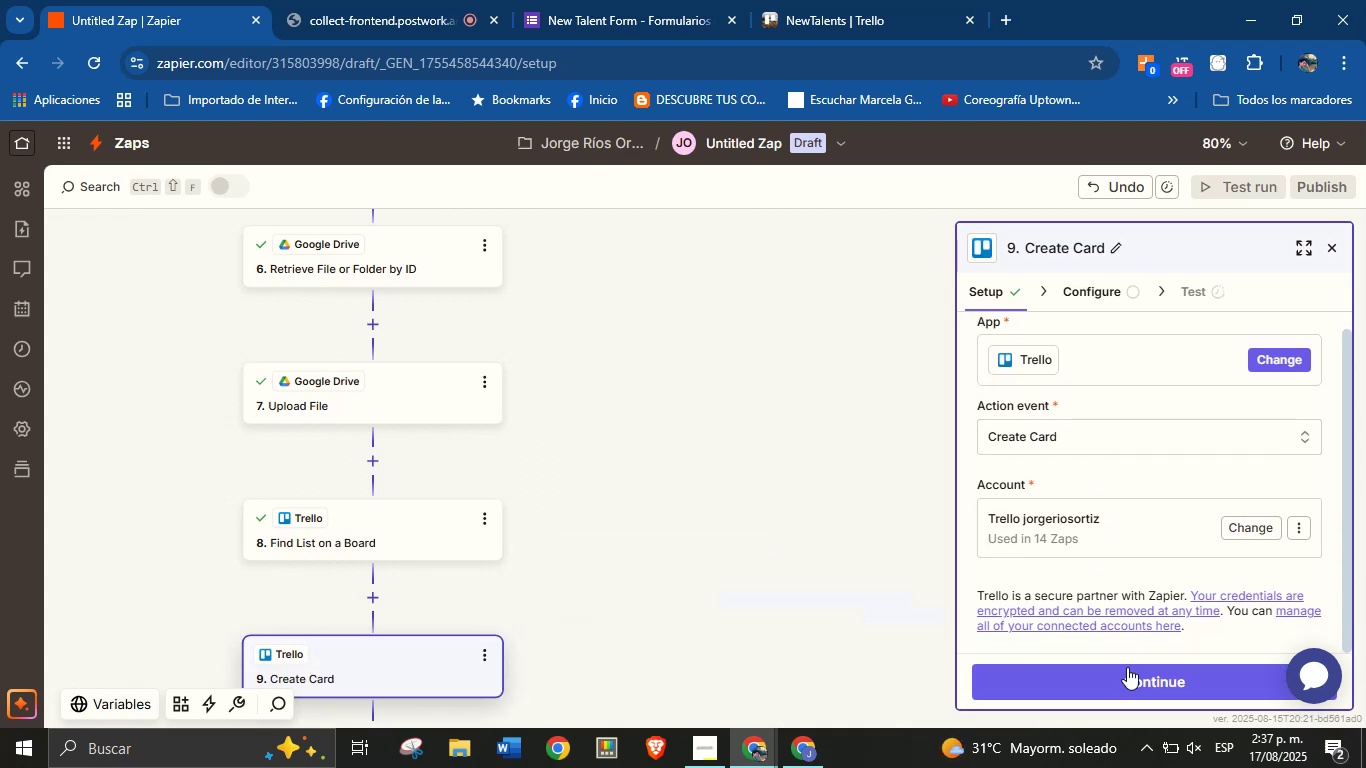 
left_click([1130, 672])
 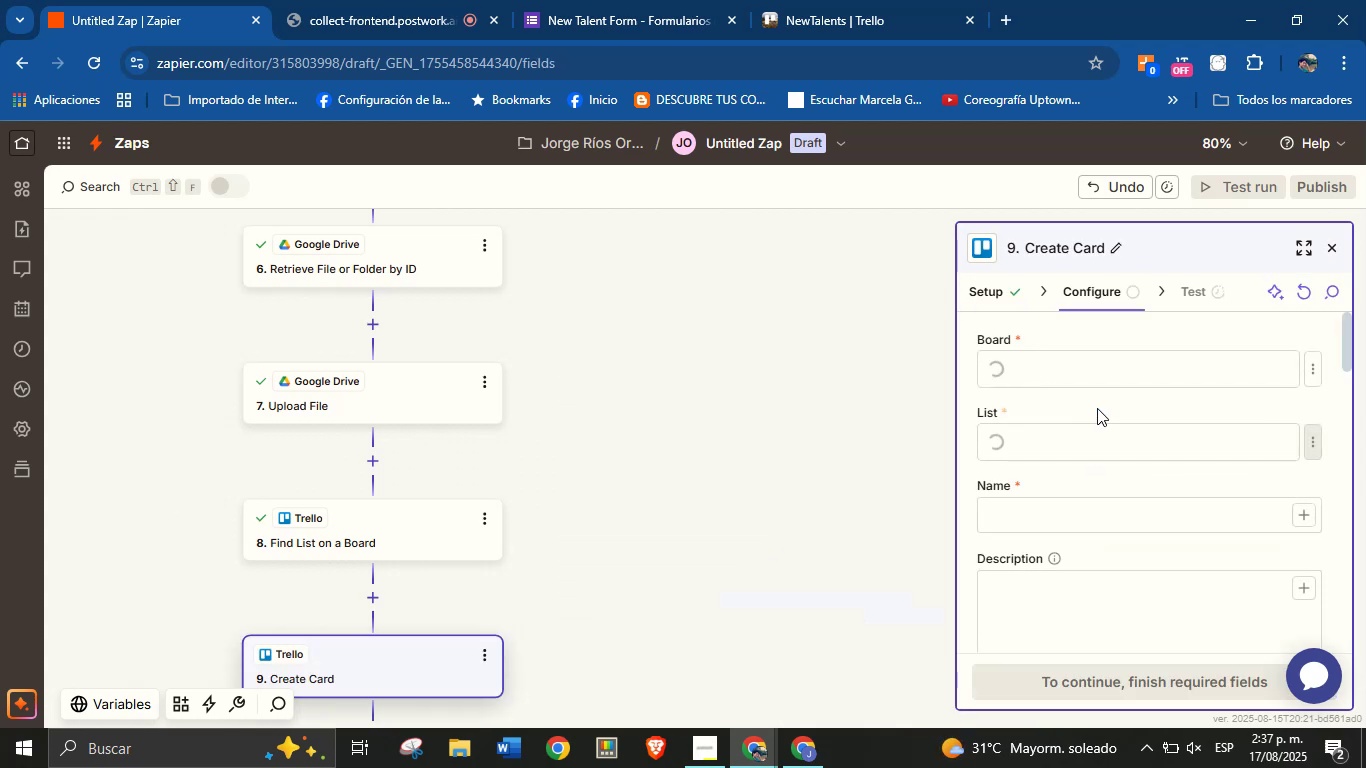 
left_click([1107, 379])
 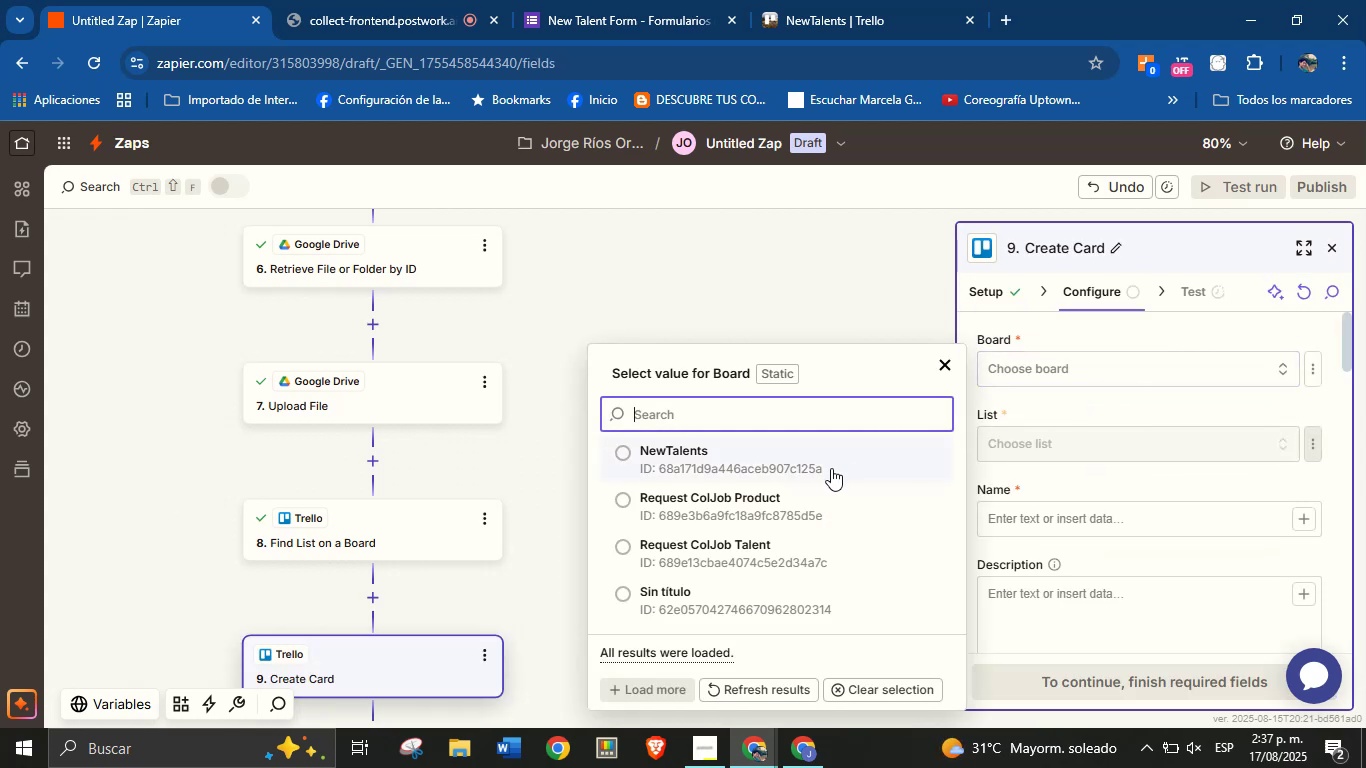 
left_click([801, 474])
 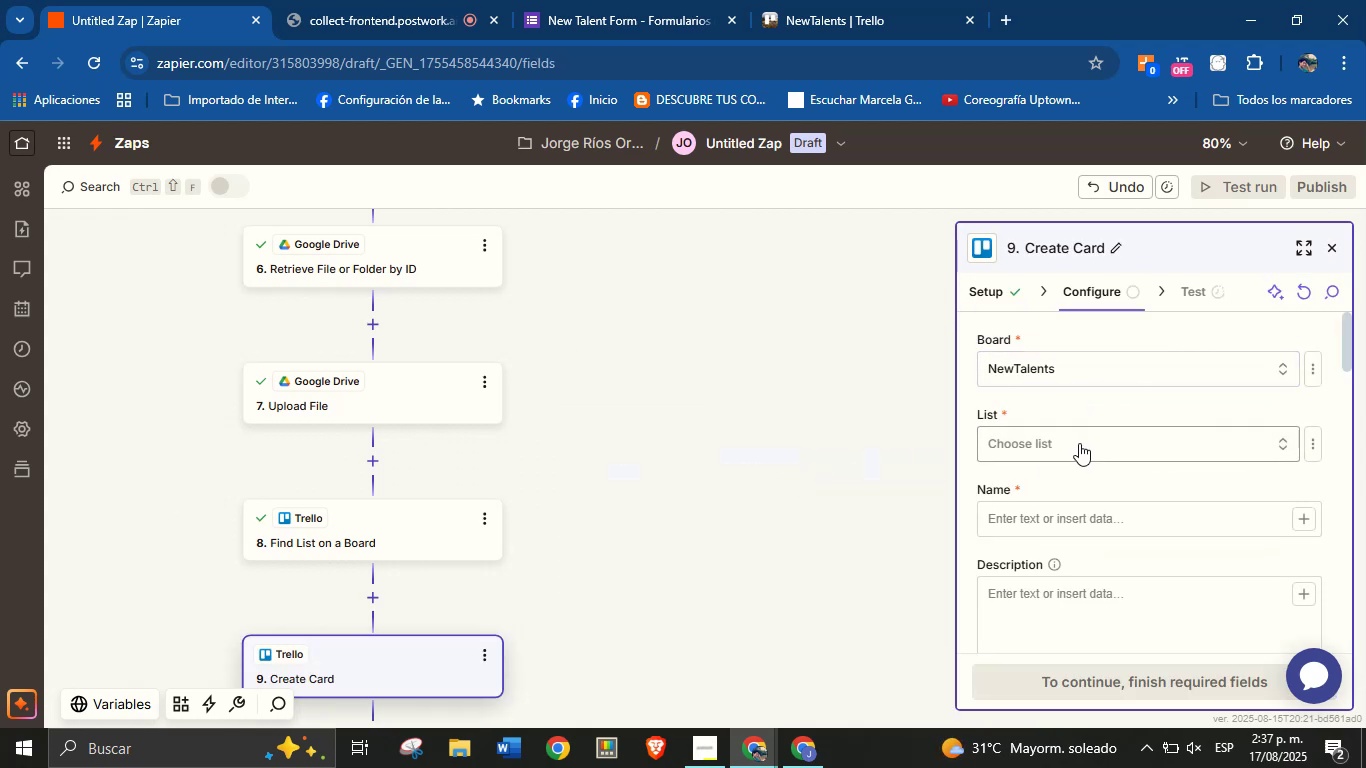 
left_click([1097, 436])
 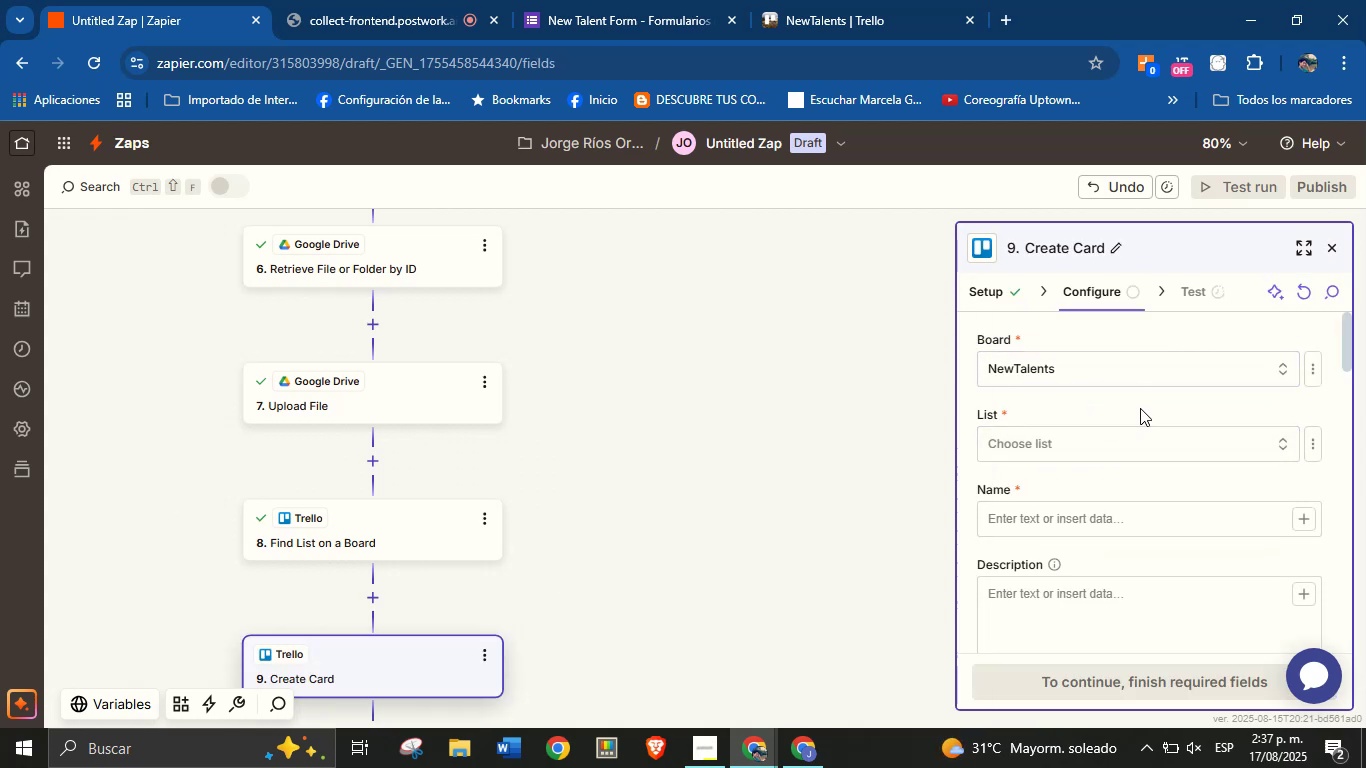 
left_click([1307, 450])
 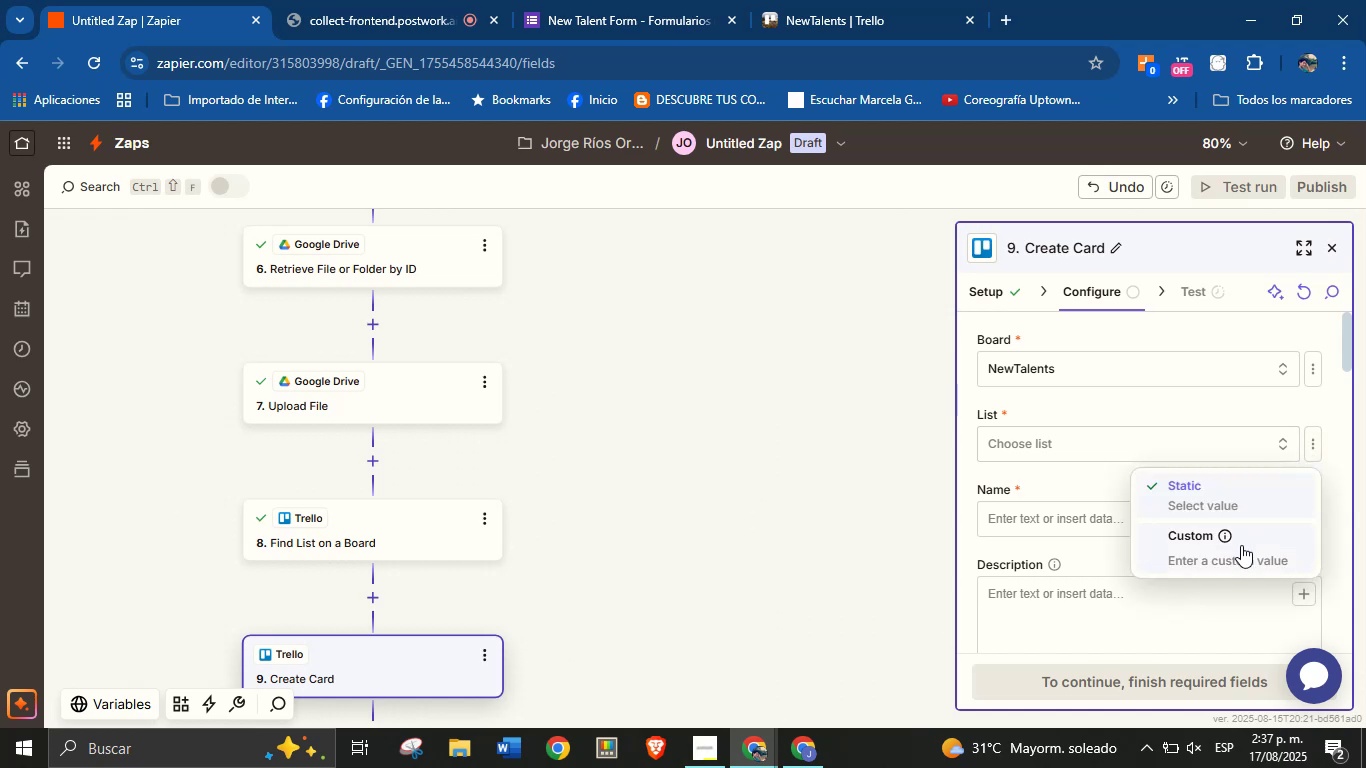 
left_click([1244, 548])
 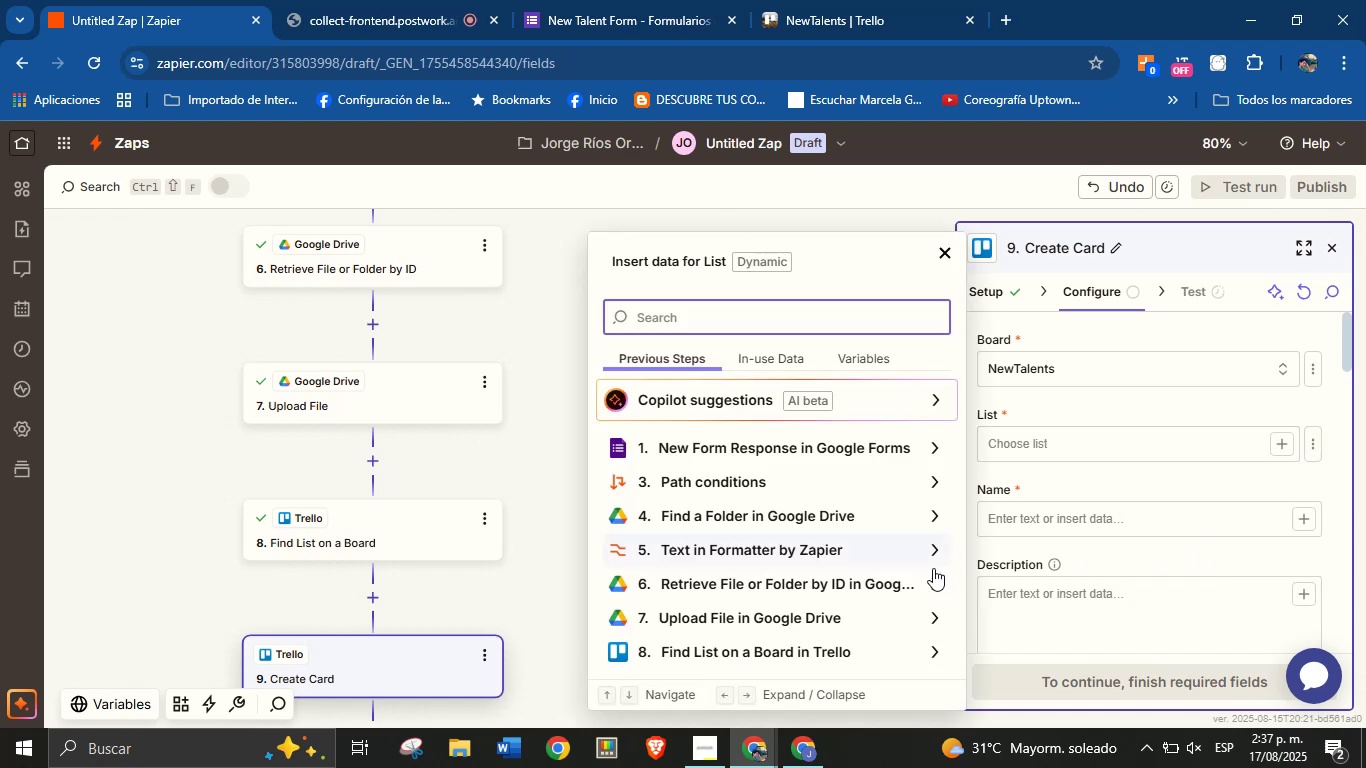 
left_click([910, 647])
 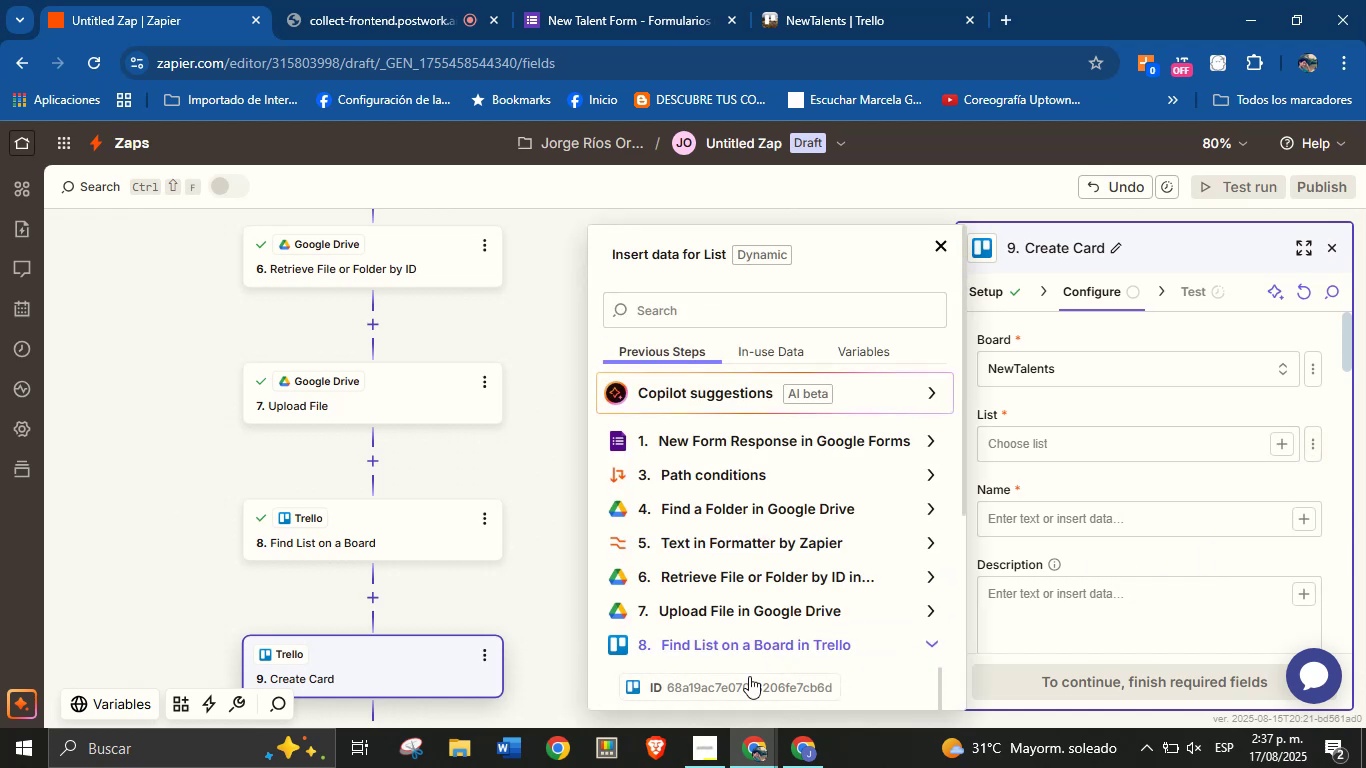 
left_click([740, 686])
 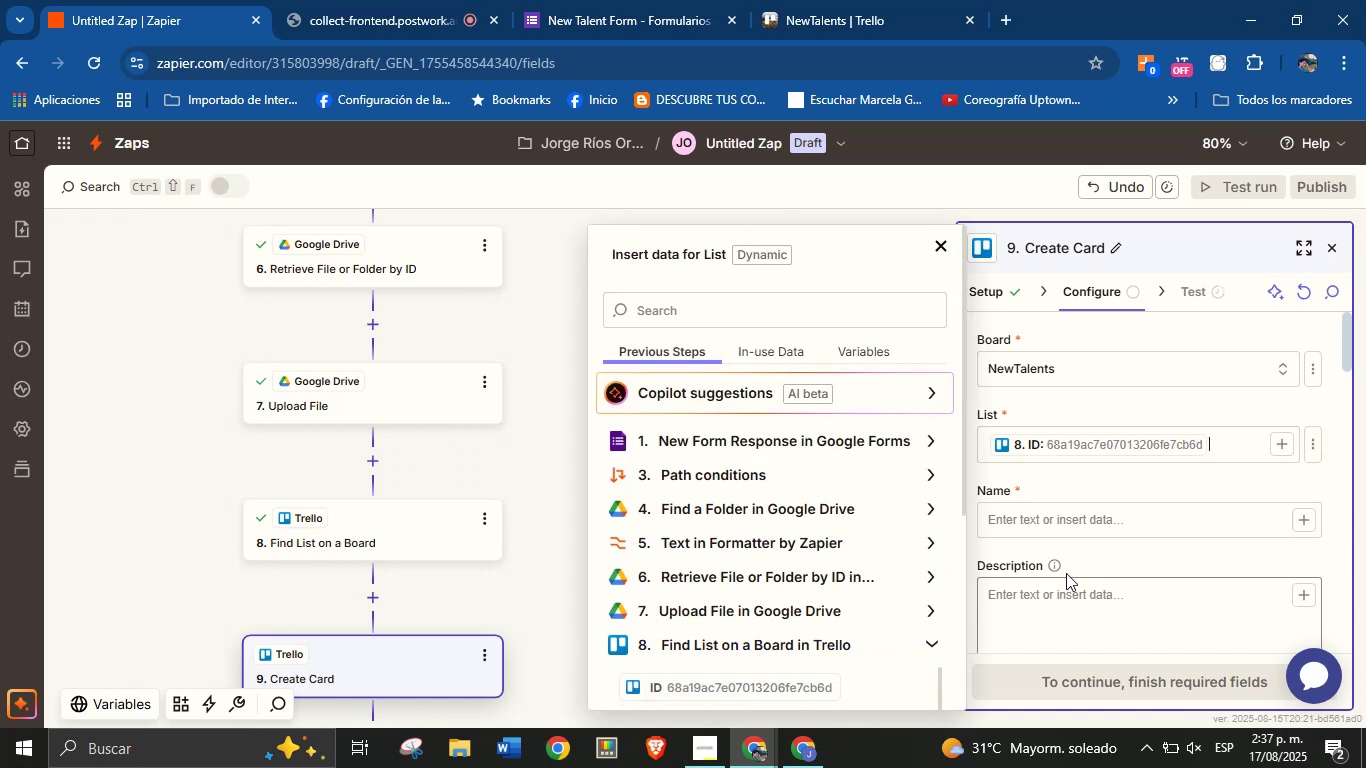 
left_click([1101, 554])
 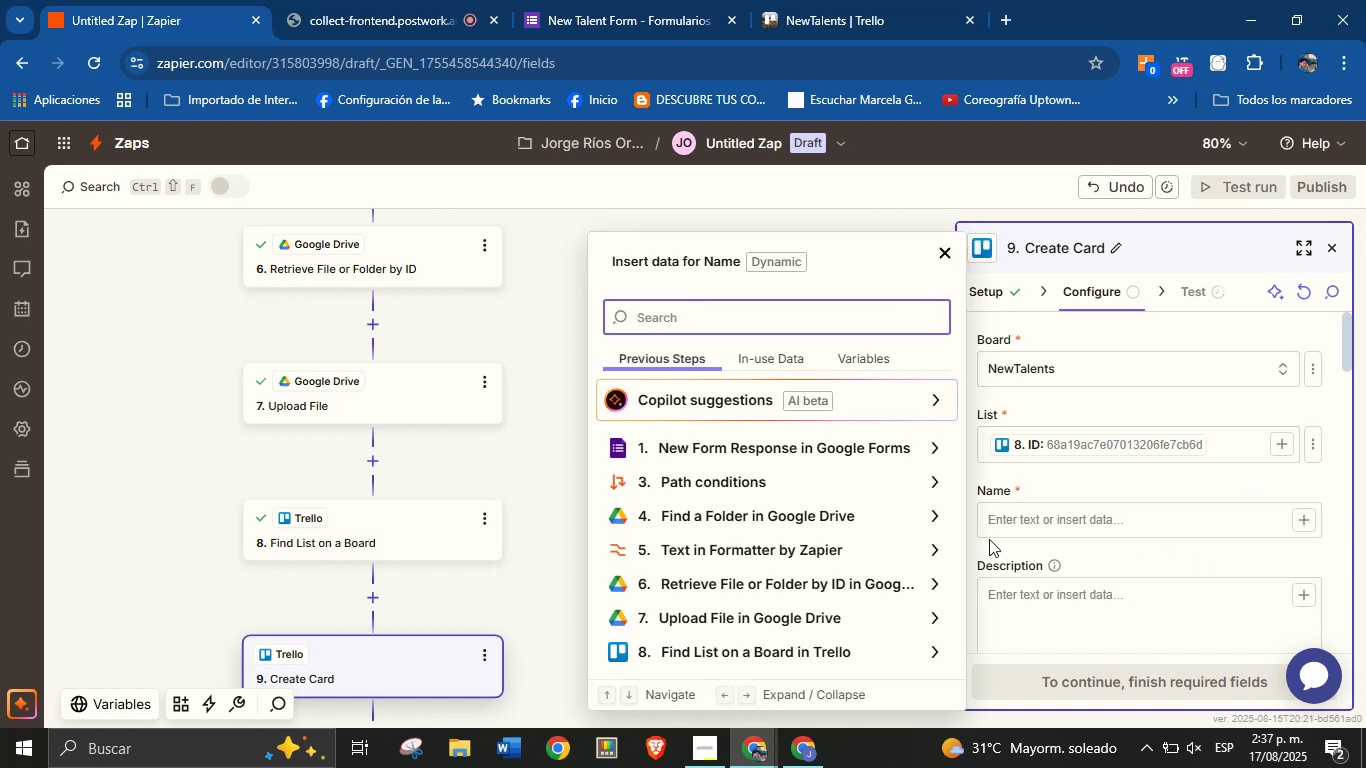 
type(name)
 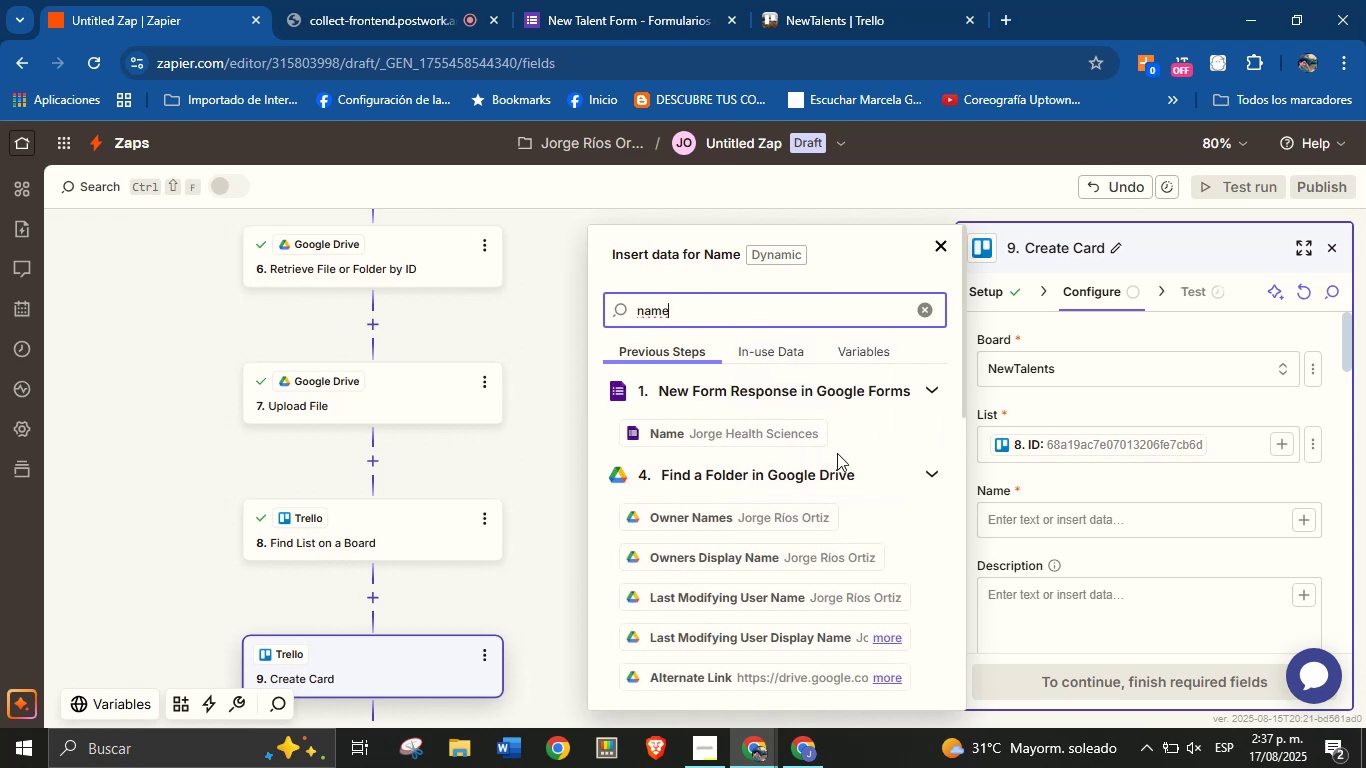 
left_click([791, 436])
 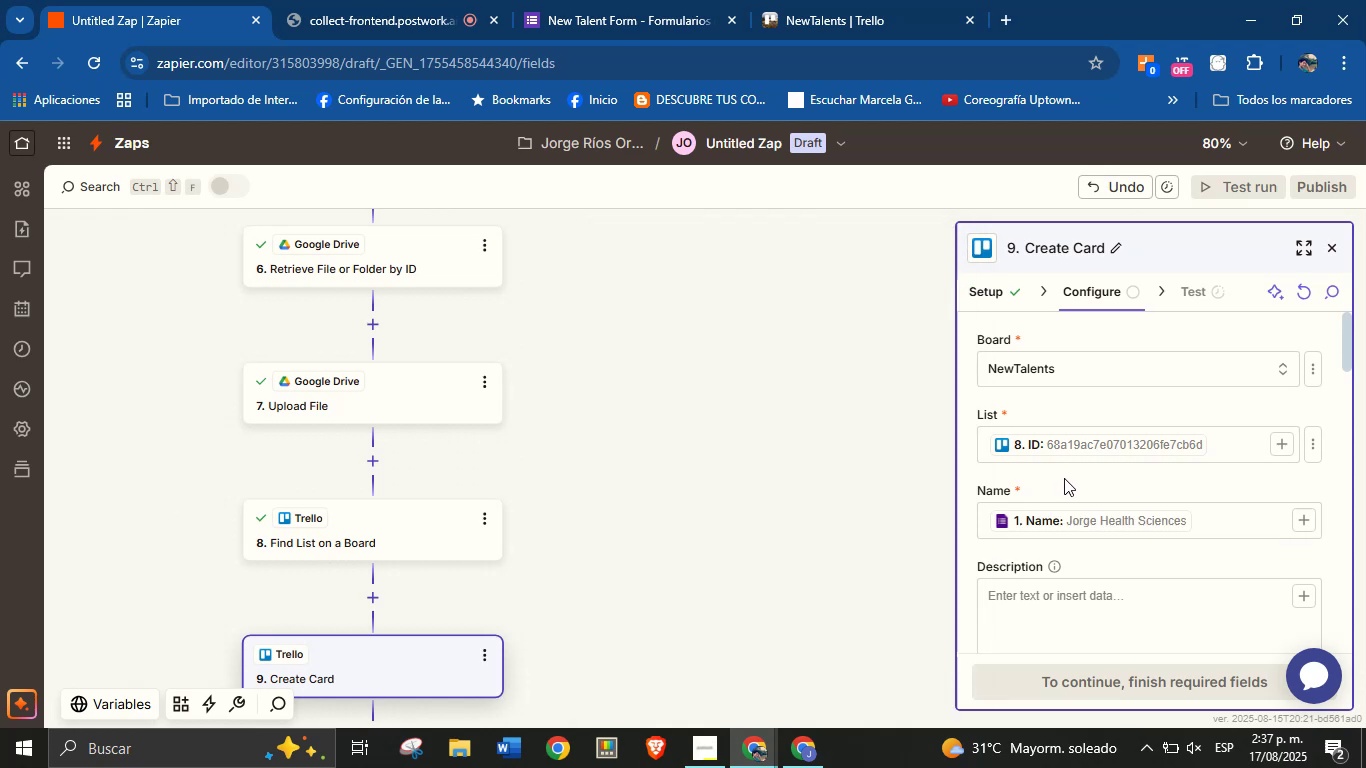 
scroll: coordinate [1112, 463], scroll_direction: down, amount: 1.0
 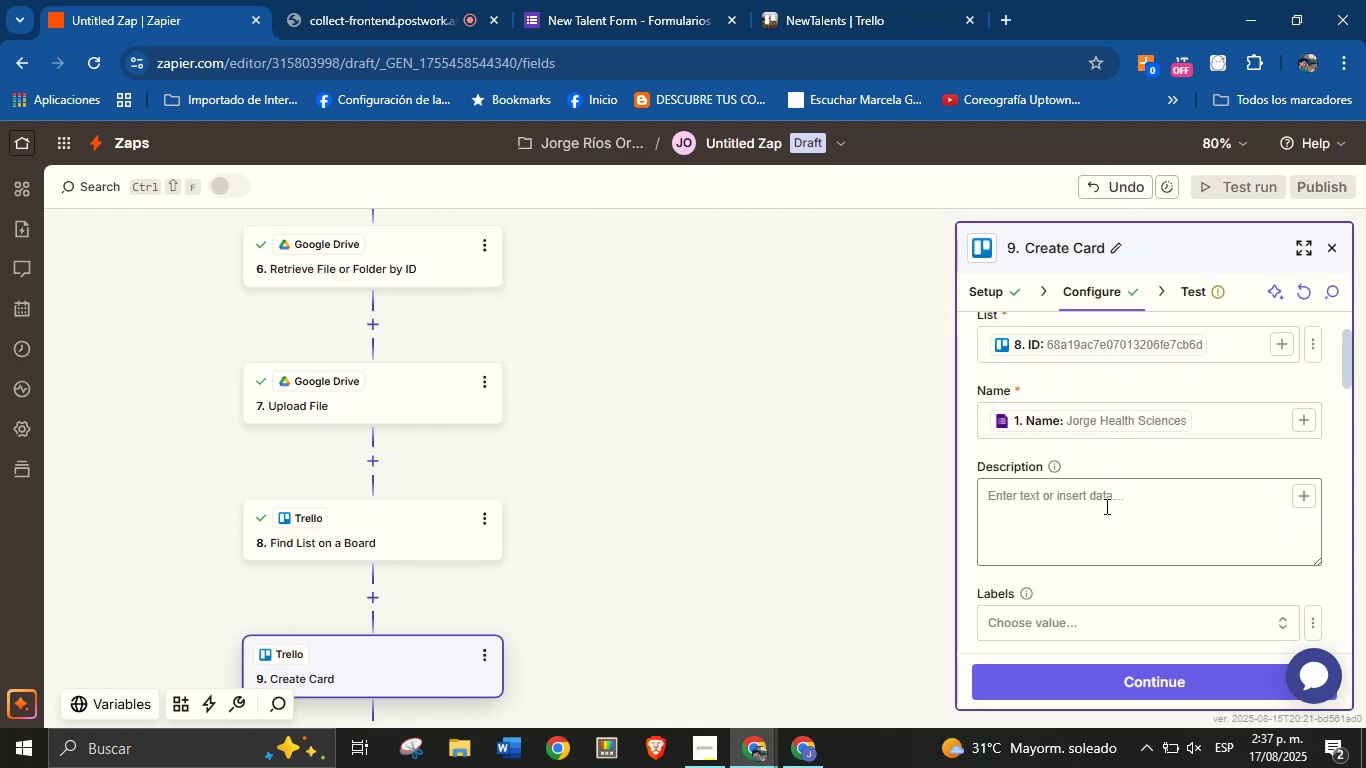 
left_click([1102, 493])
 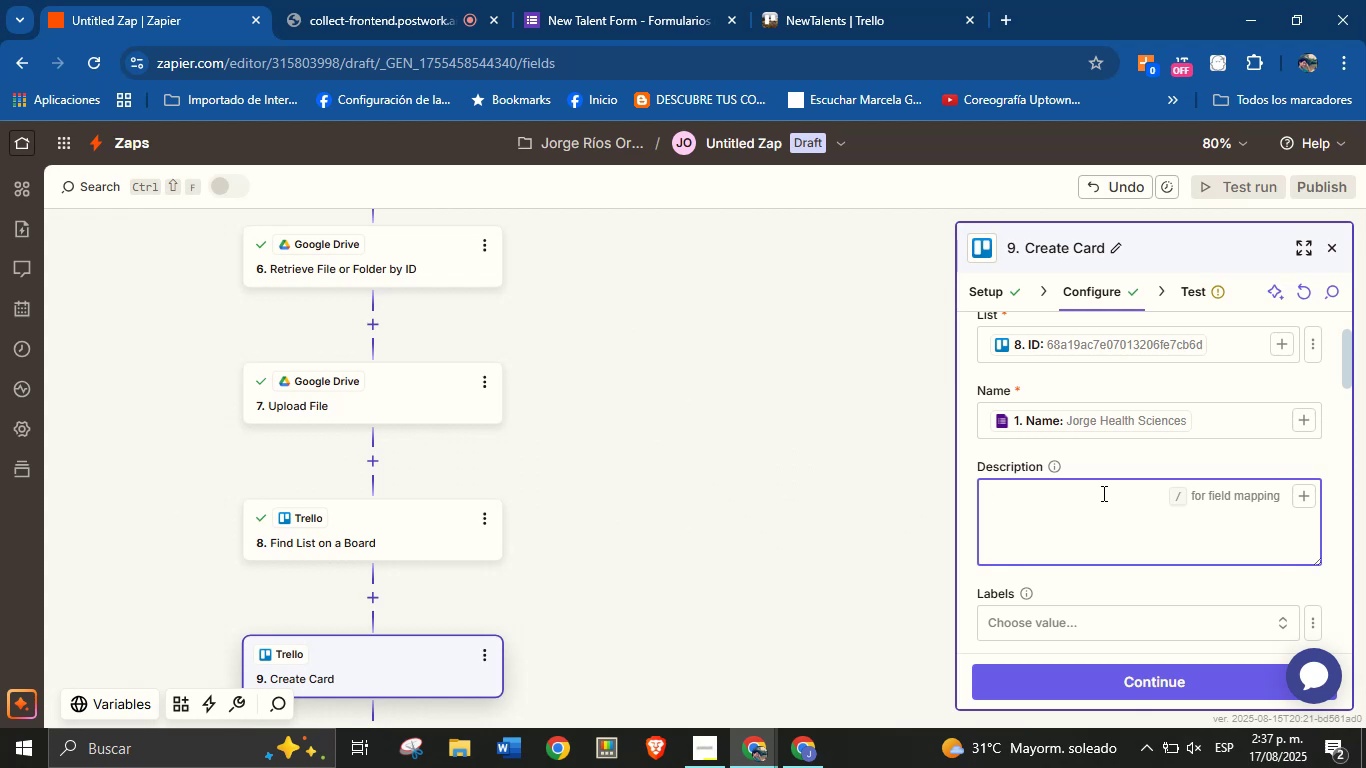 
wait(13.38)
 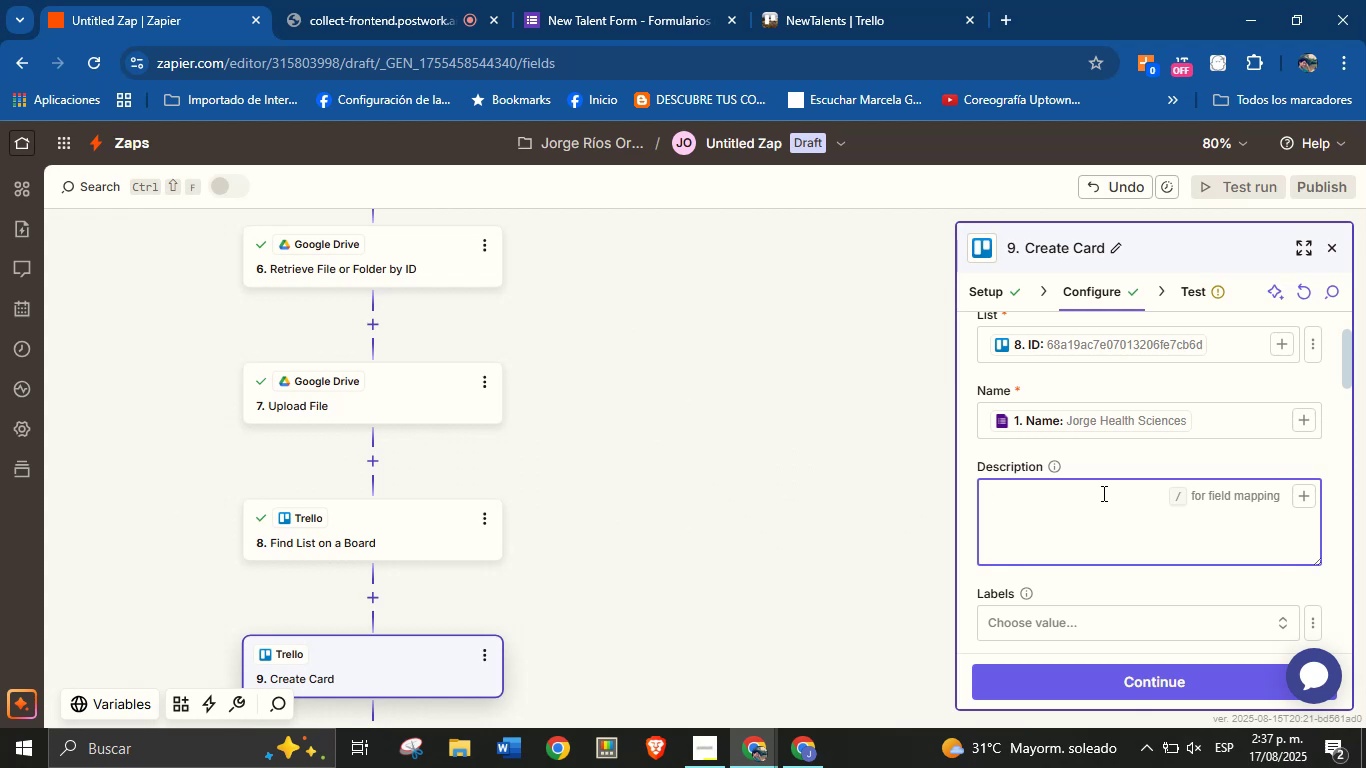 
key(CapsLock)
 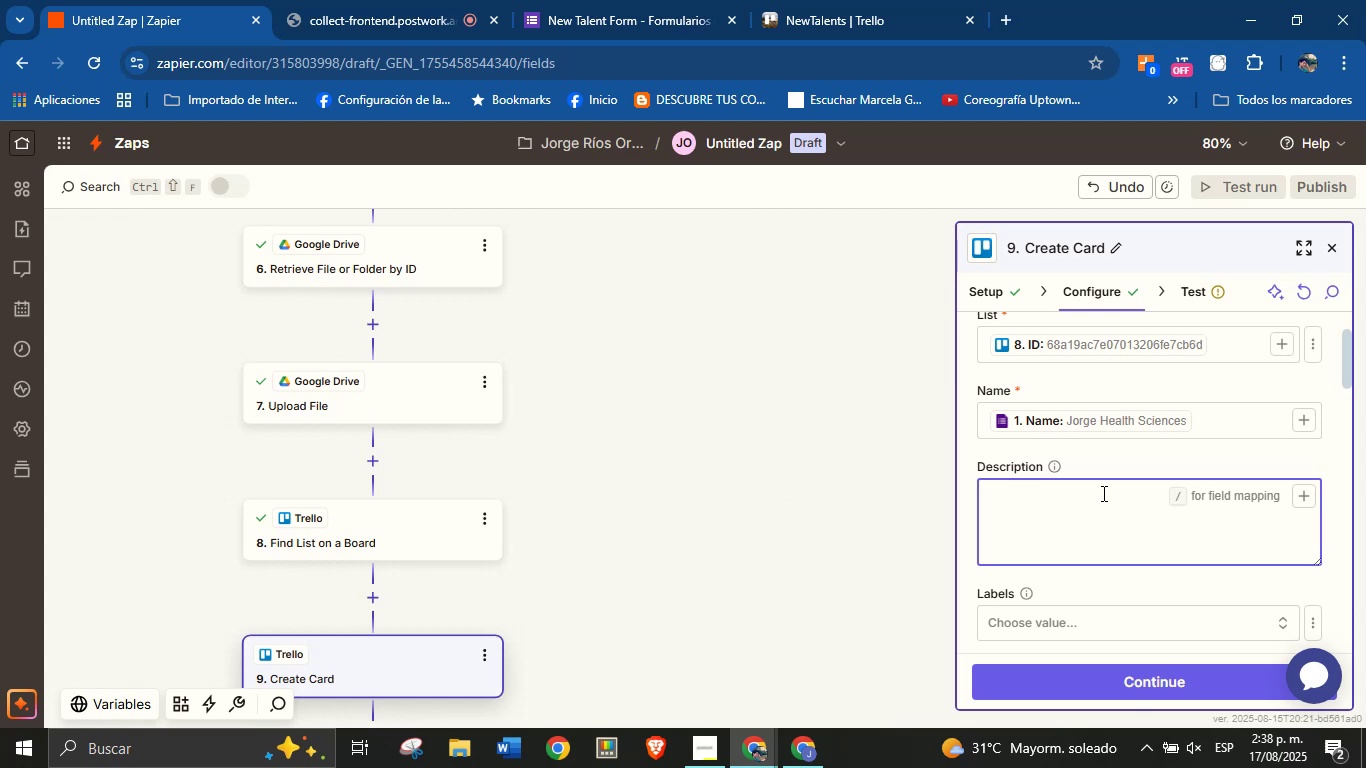 
wait(8.12)
 